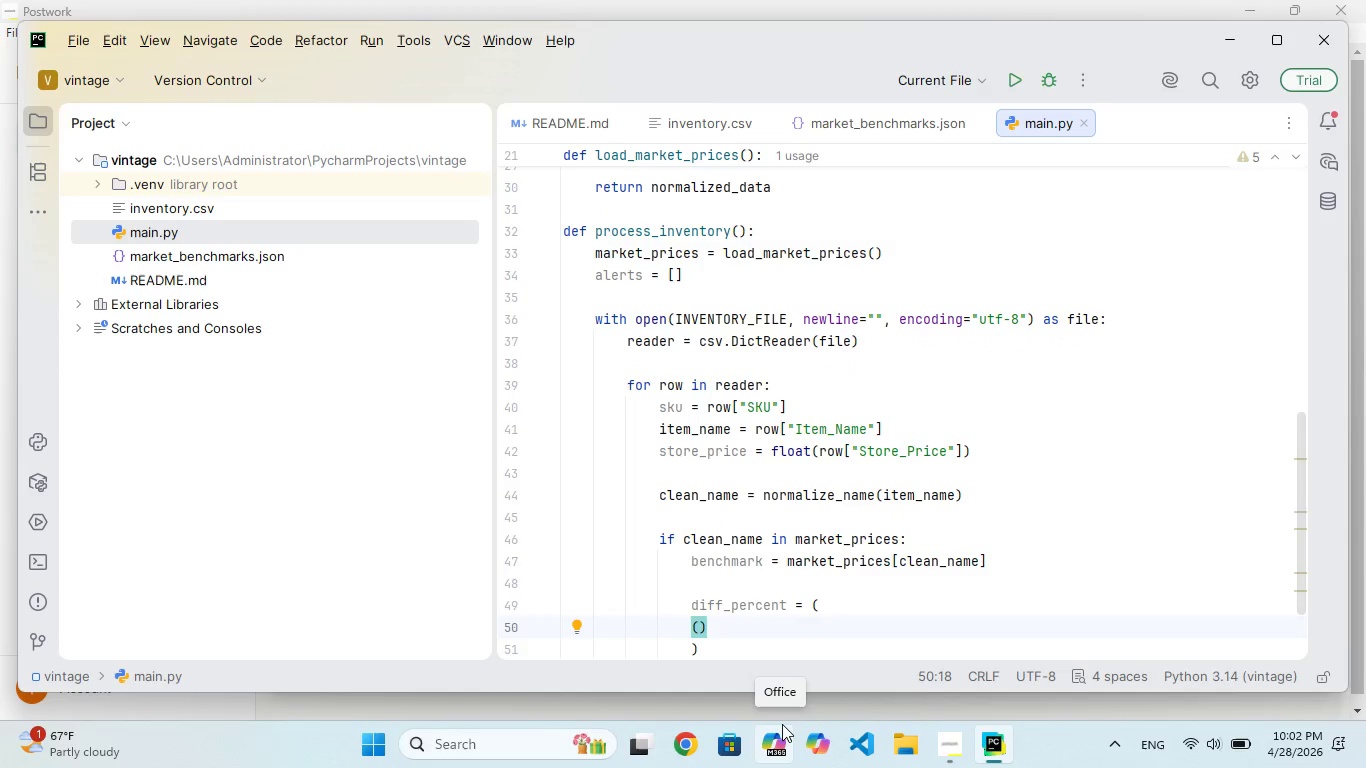 
wait(6.05)
 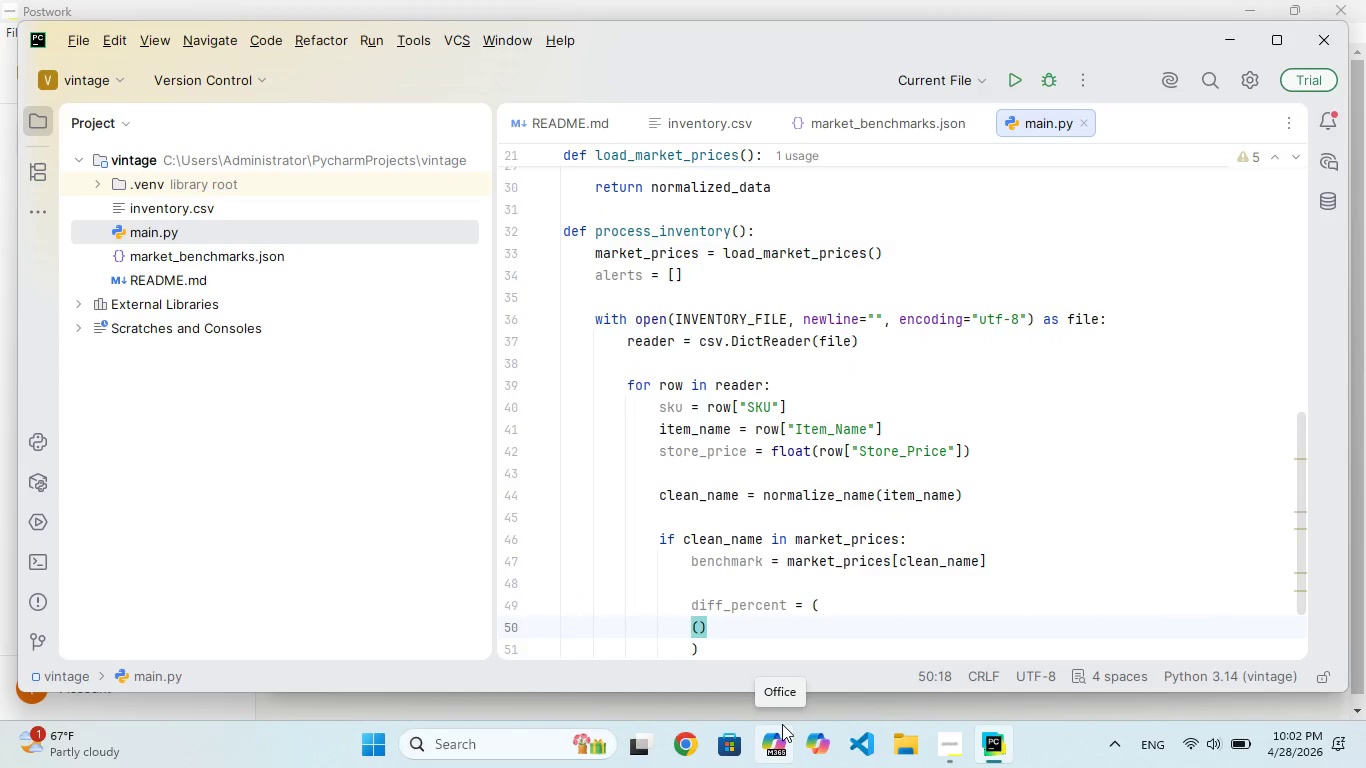 
key(ArrowLeft)
 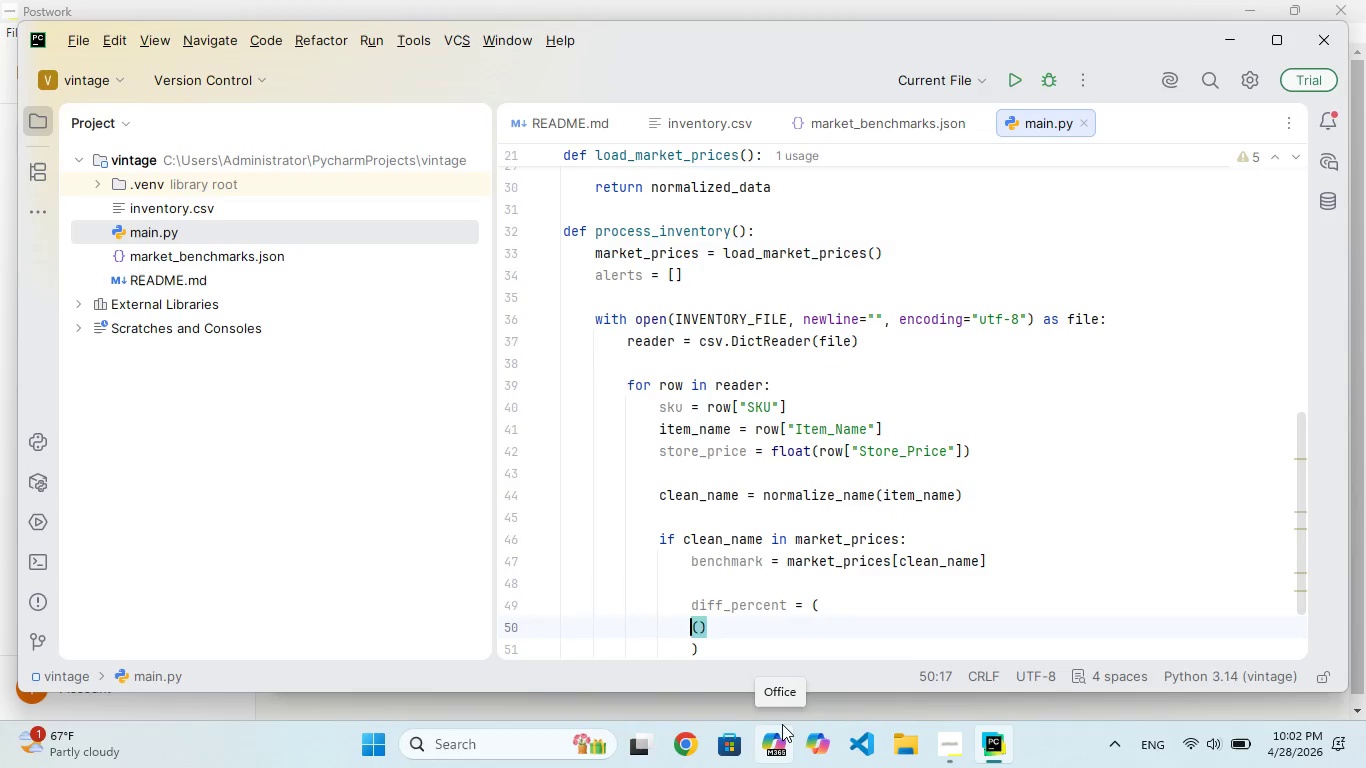 
key(Space)
 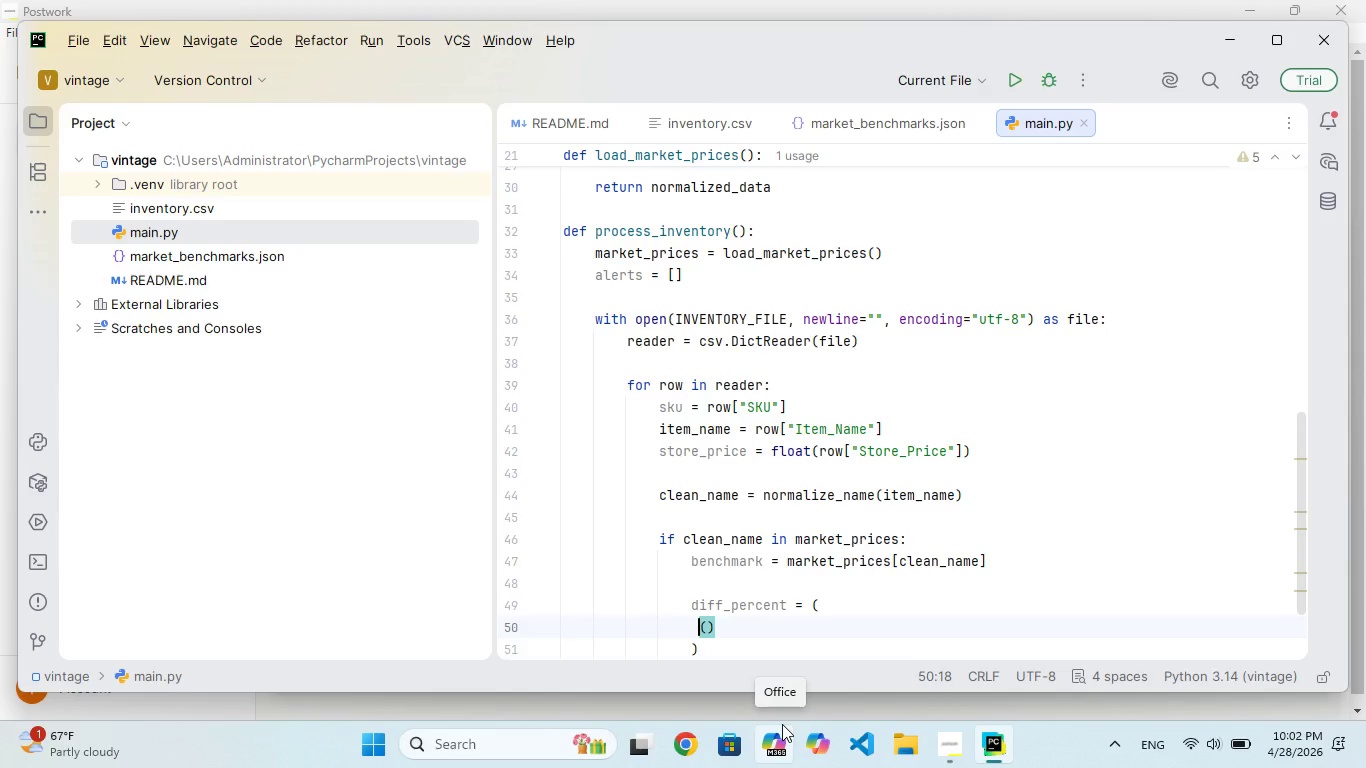 
key(Space)
 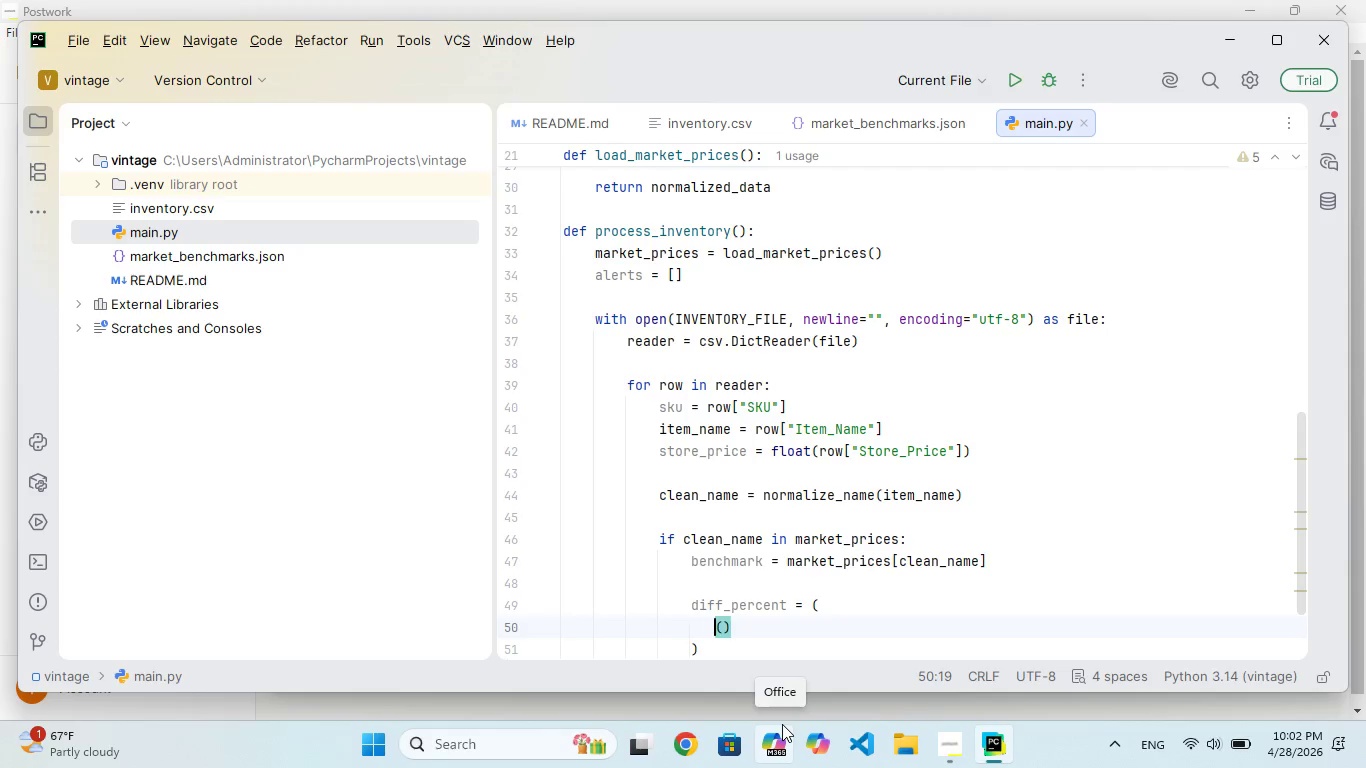 
key(Space)
 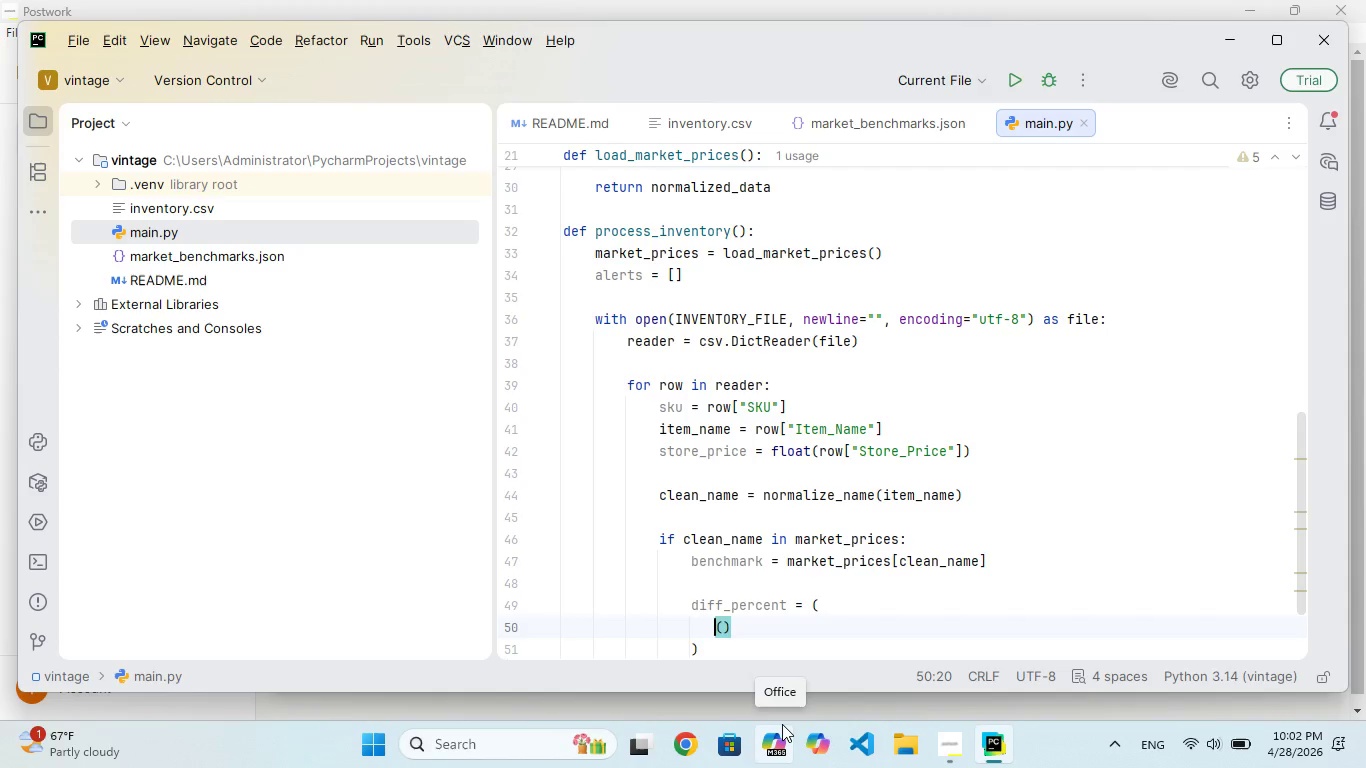 
key(Space)
 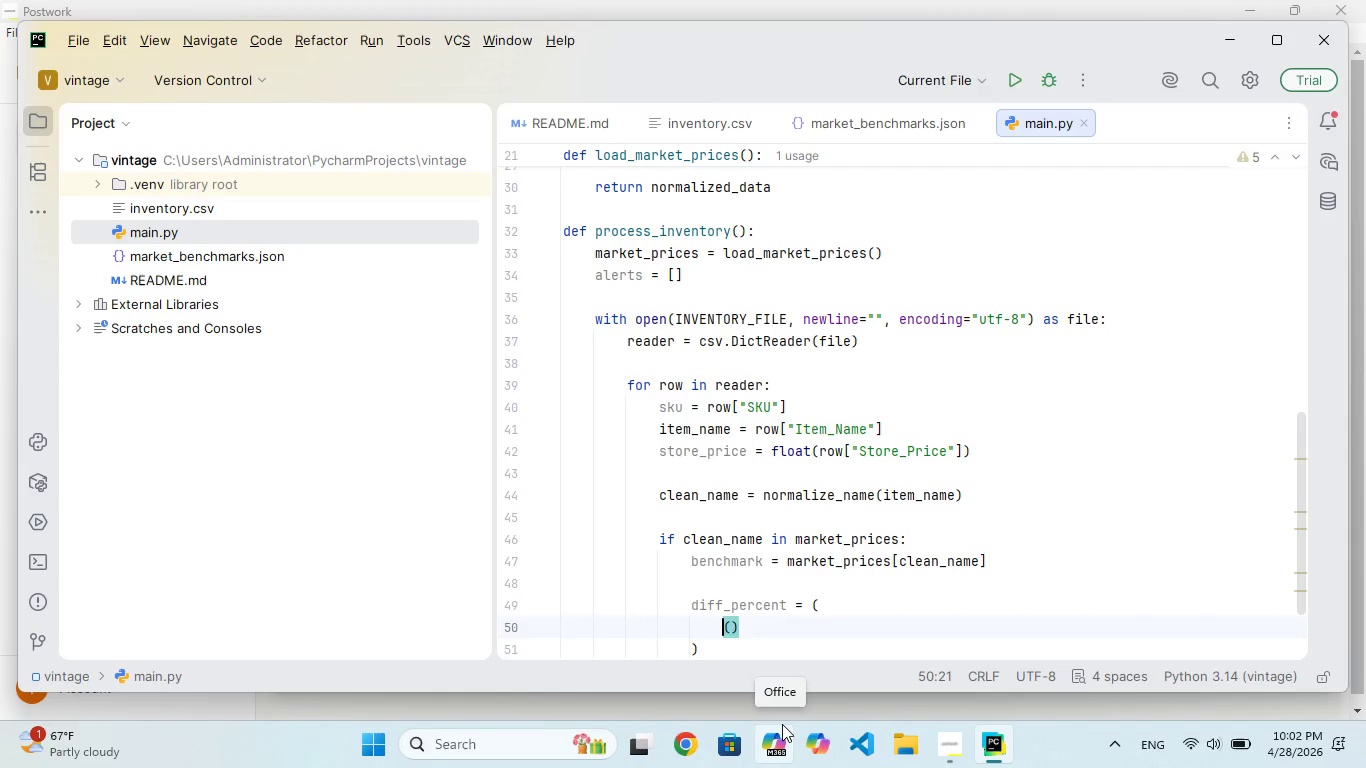 
key(ArrowRight)
 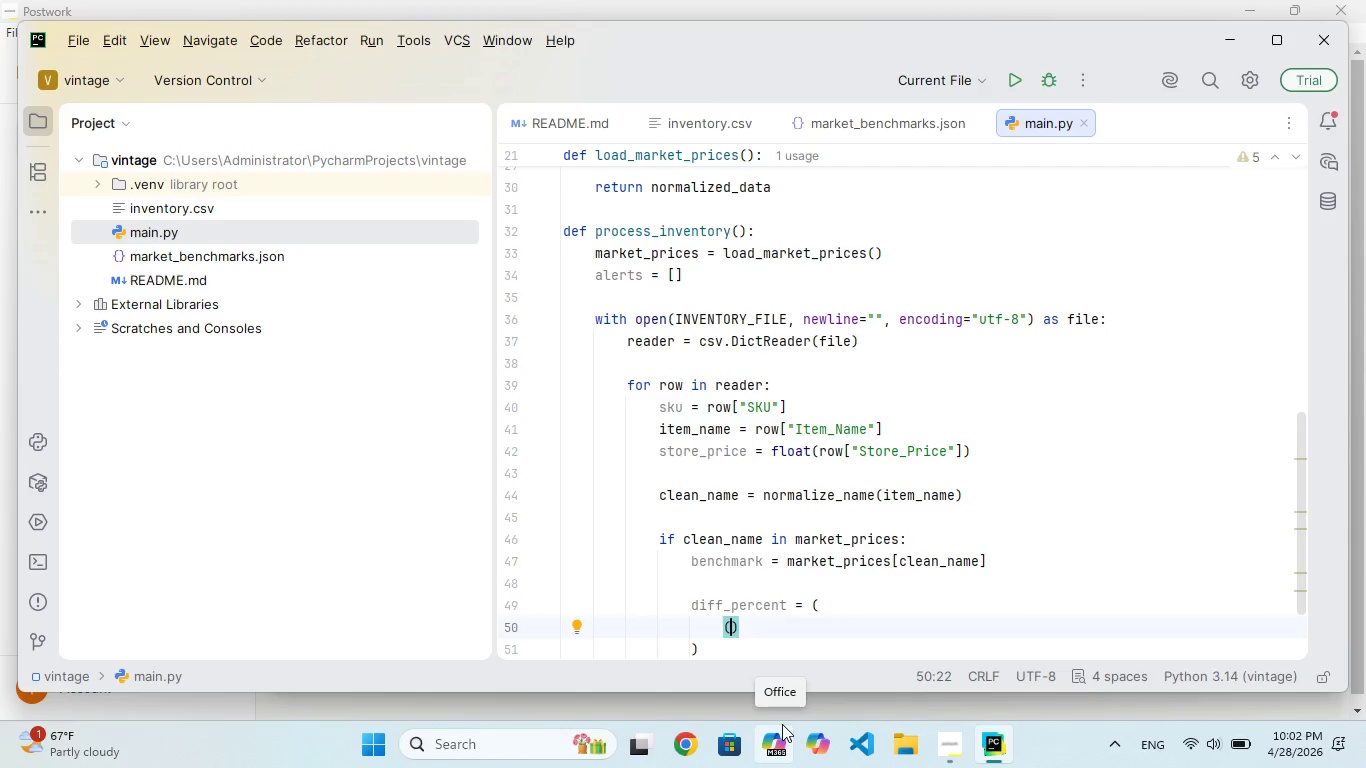 
type(benchmr - store_price)
 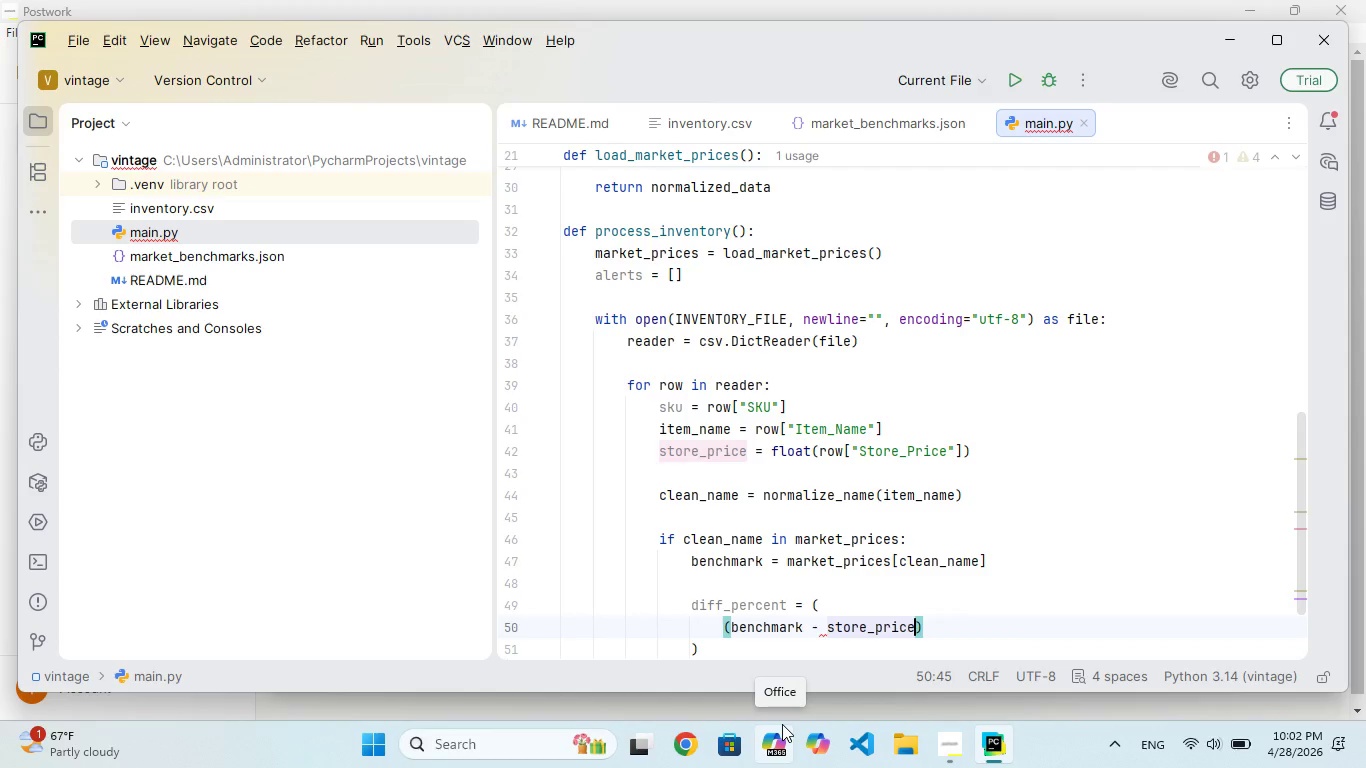 
hold_key(key=A, duration=0.31)
 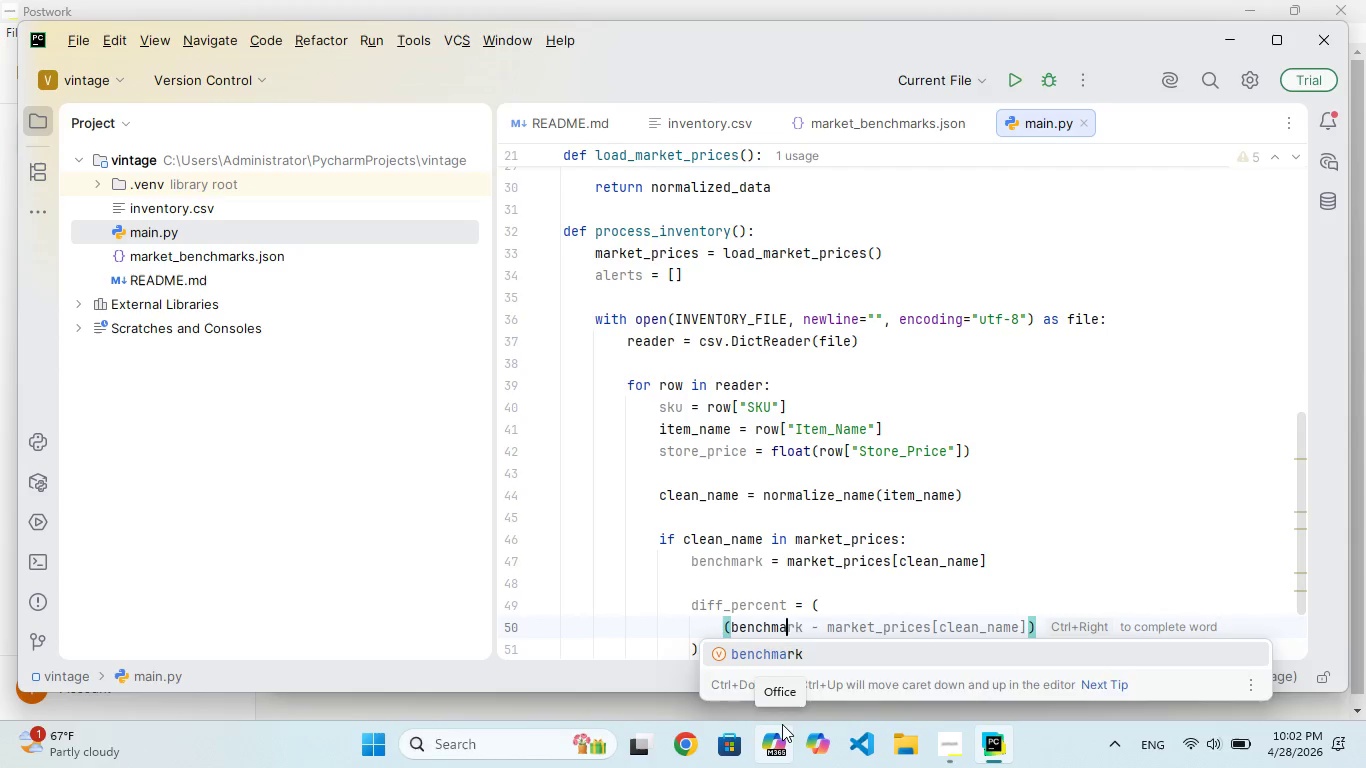 
hold_key(key=K, duration=0.33)
 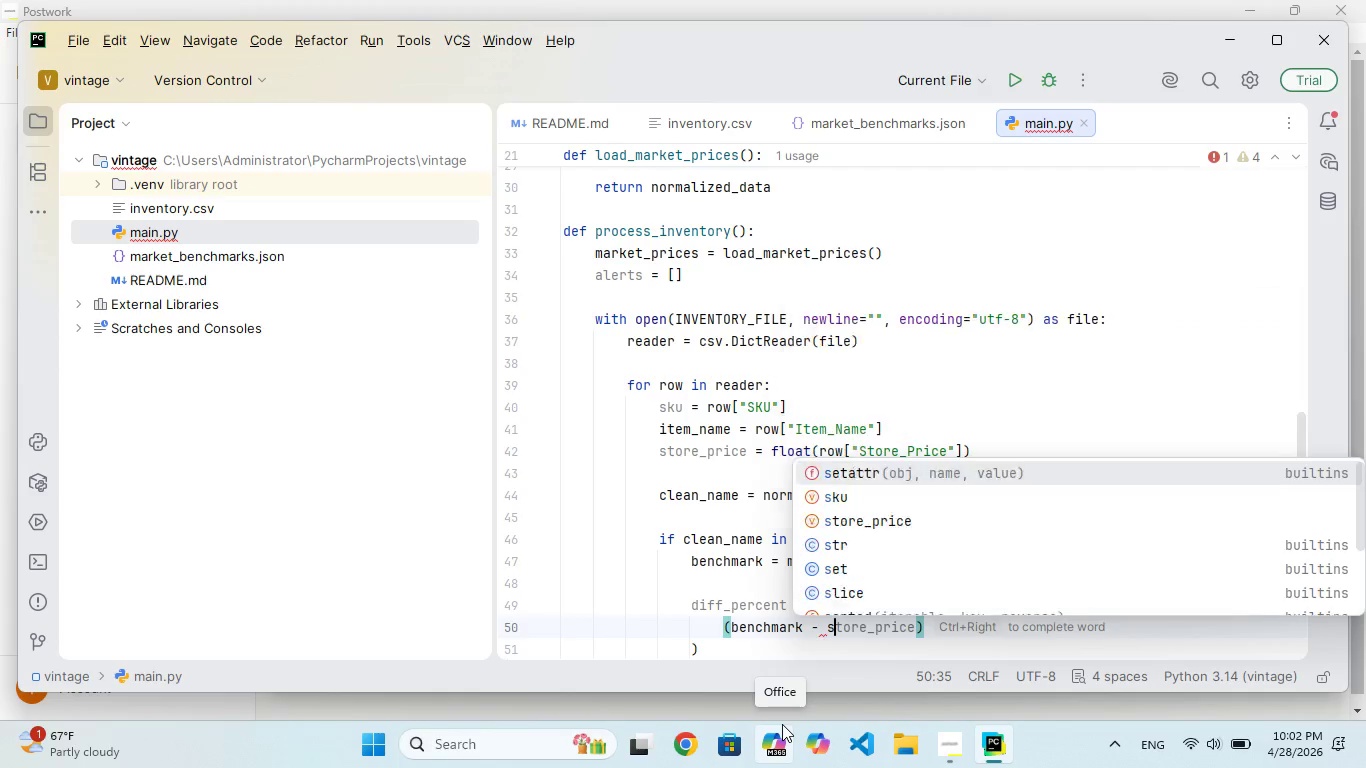 
key(ArrowRight)
 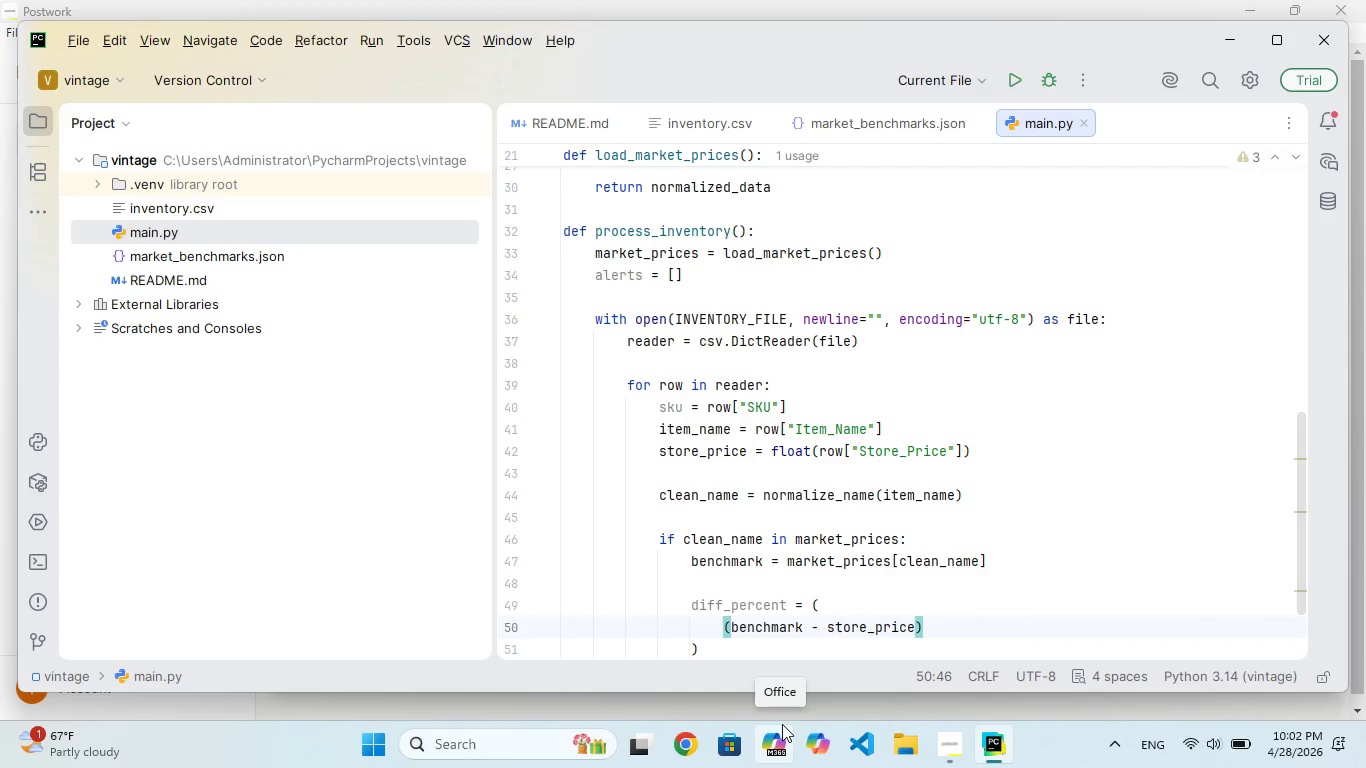 
type( / benchmark)
 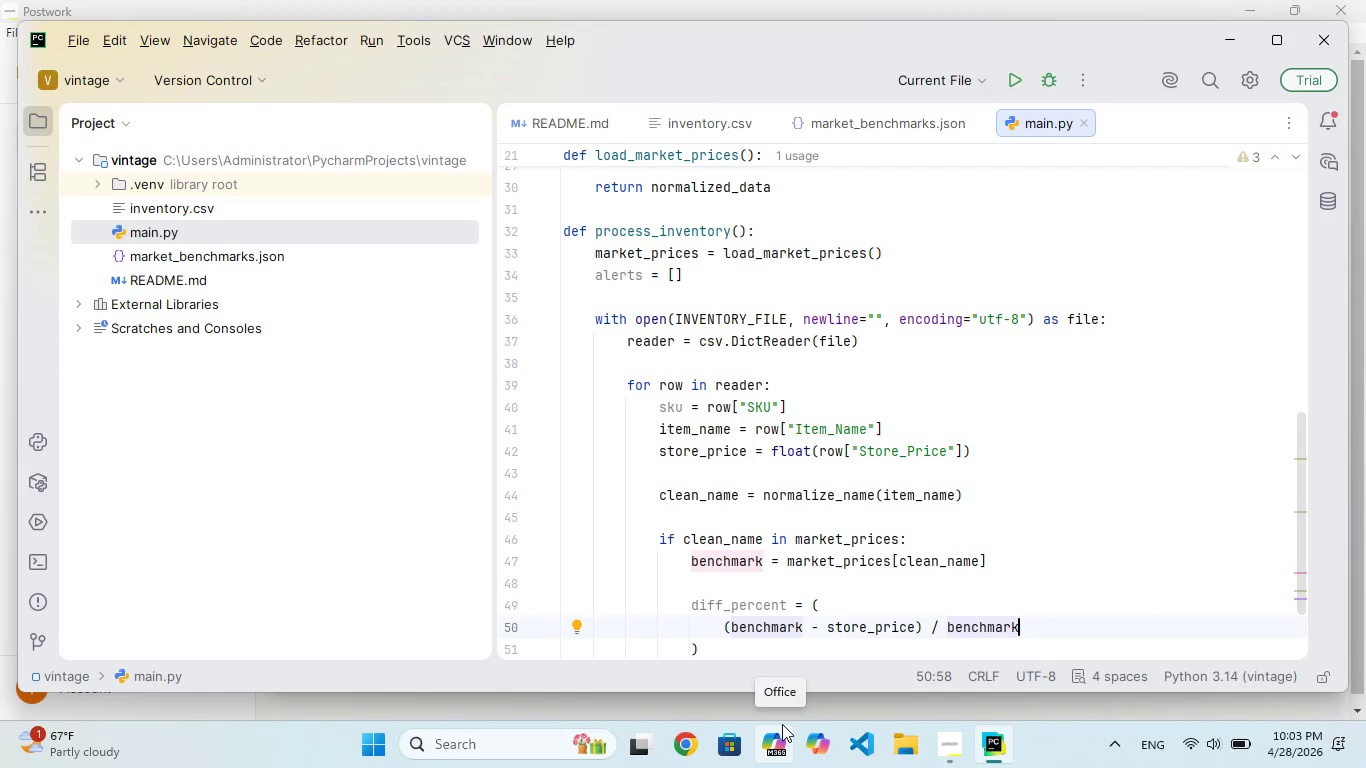 
key(ArrowDown)
 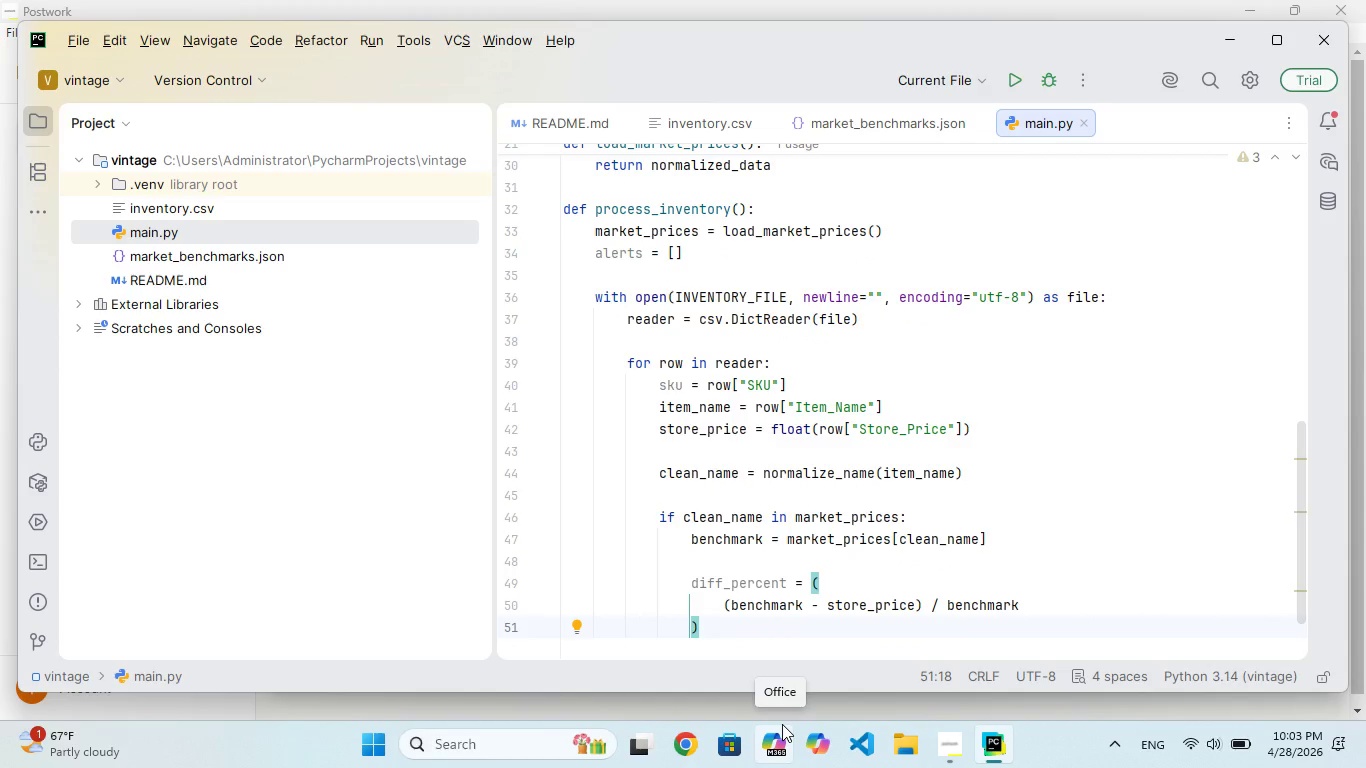 
type( * 100)
 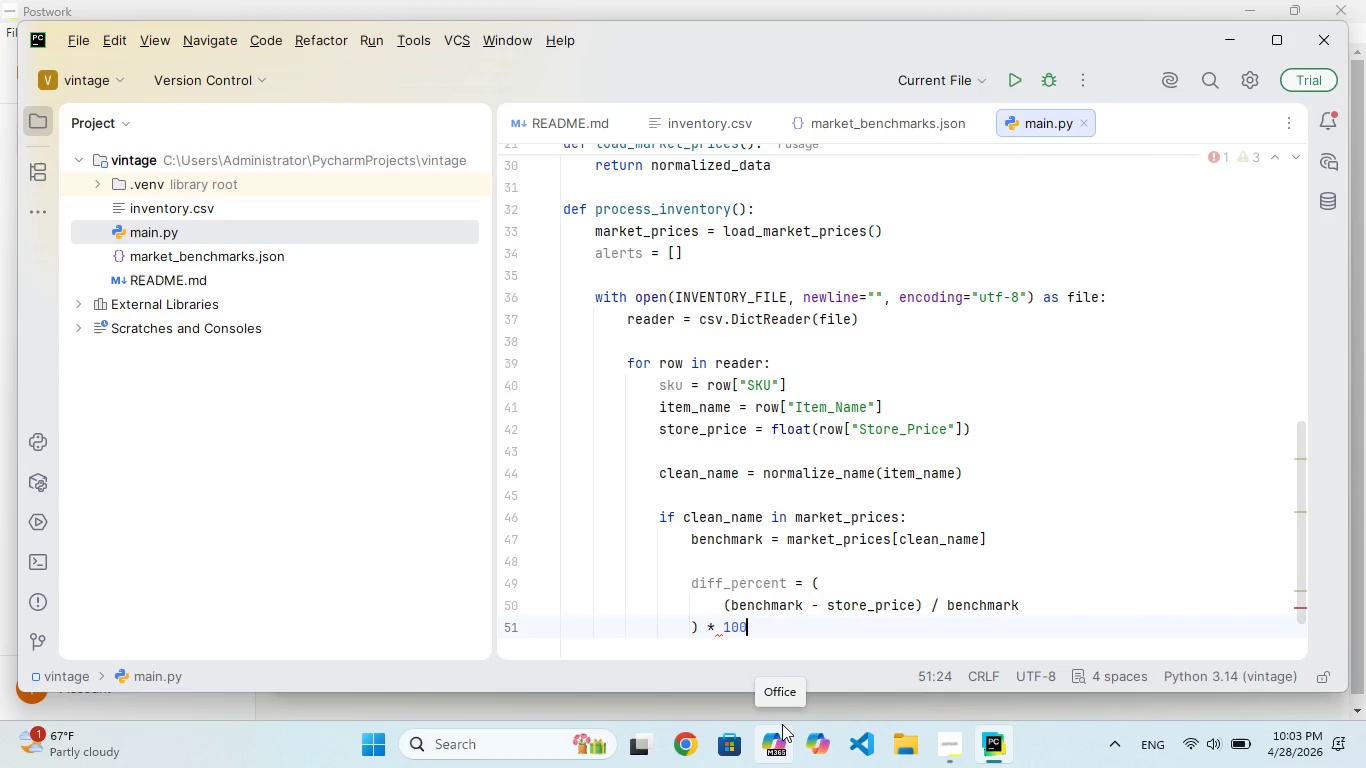 
key(Enter)
 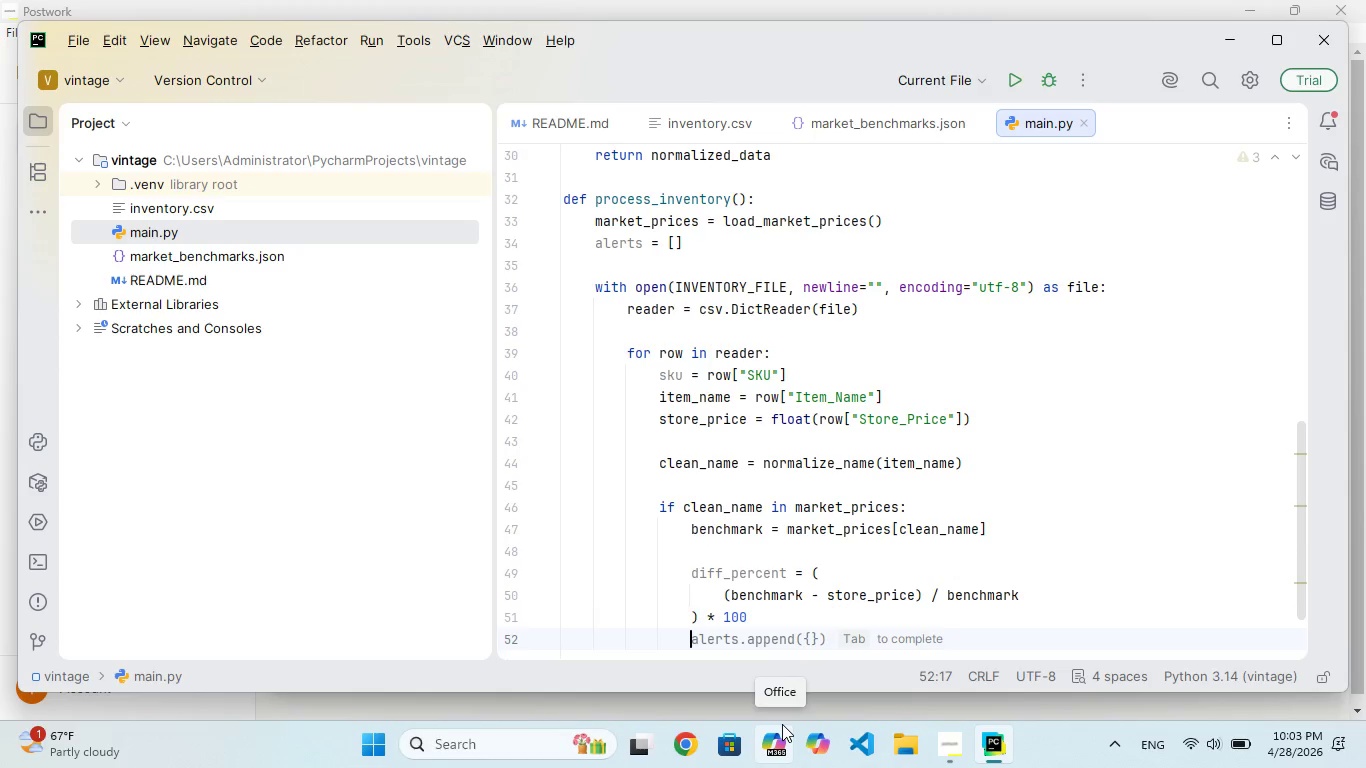 
key(Enter)
 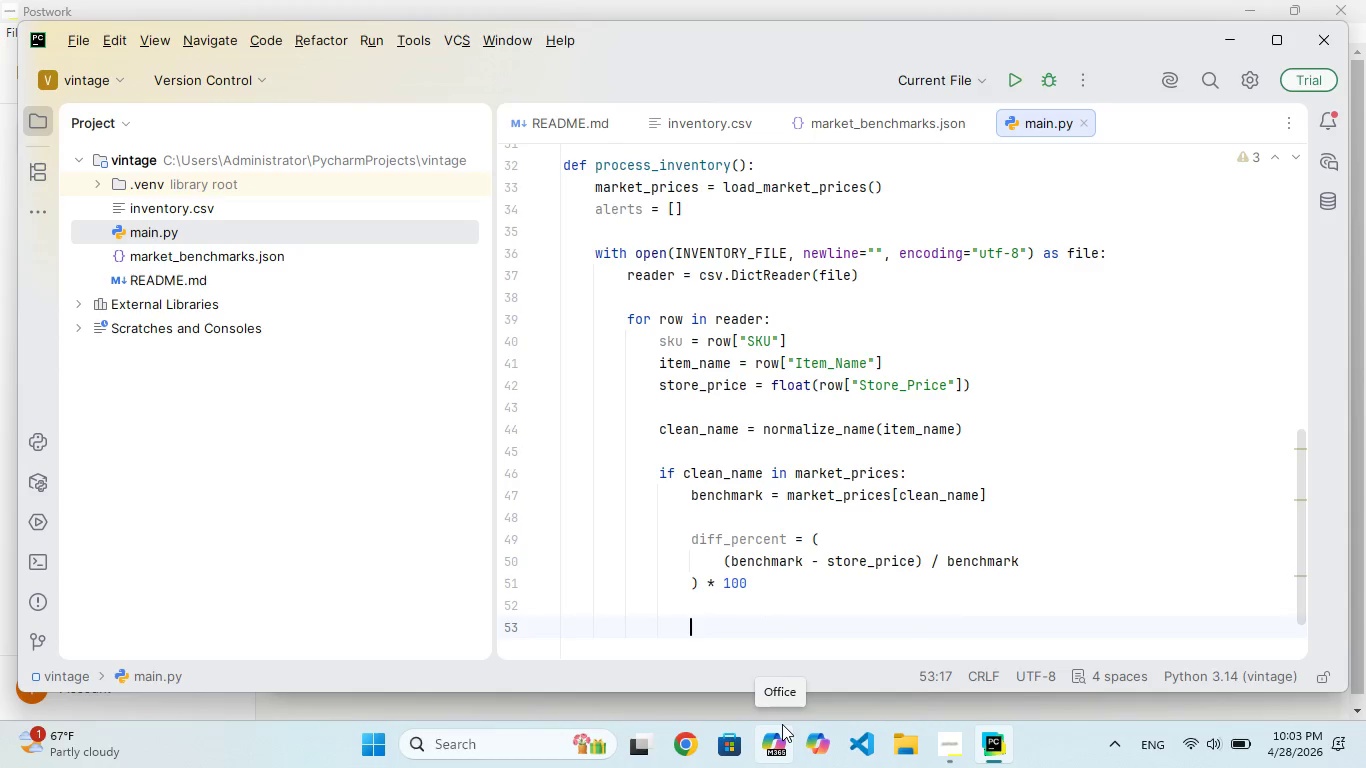 
type(if diff_percent > )
 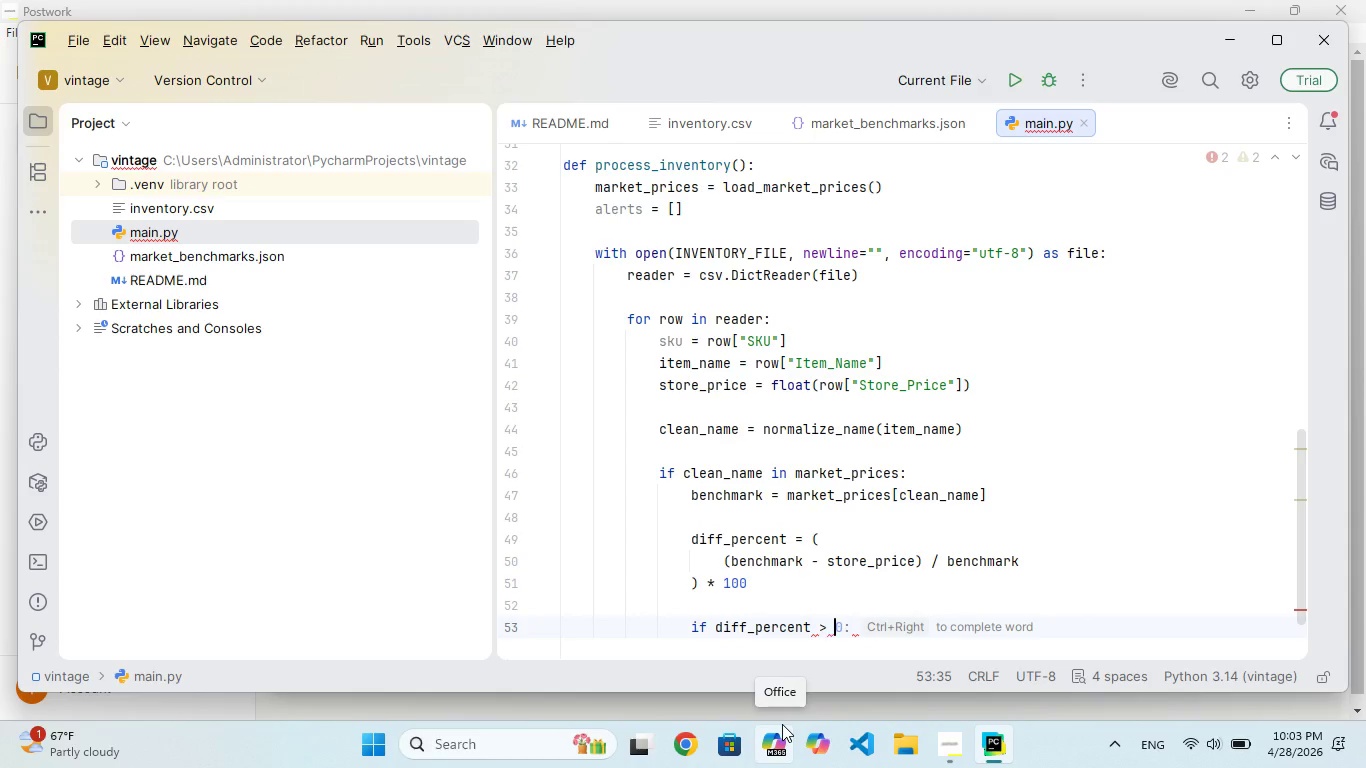 
type(15:)
 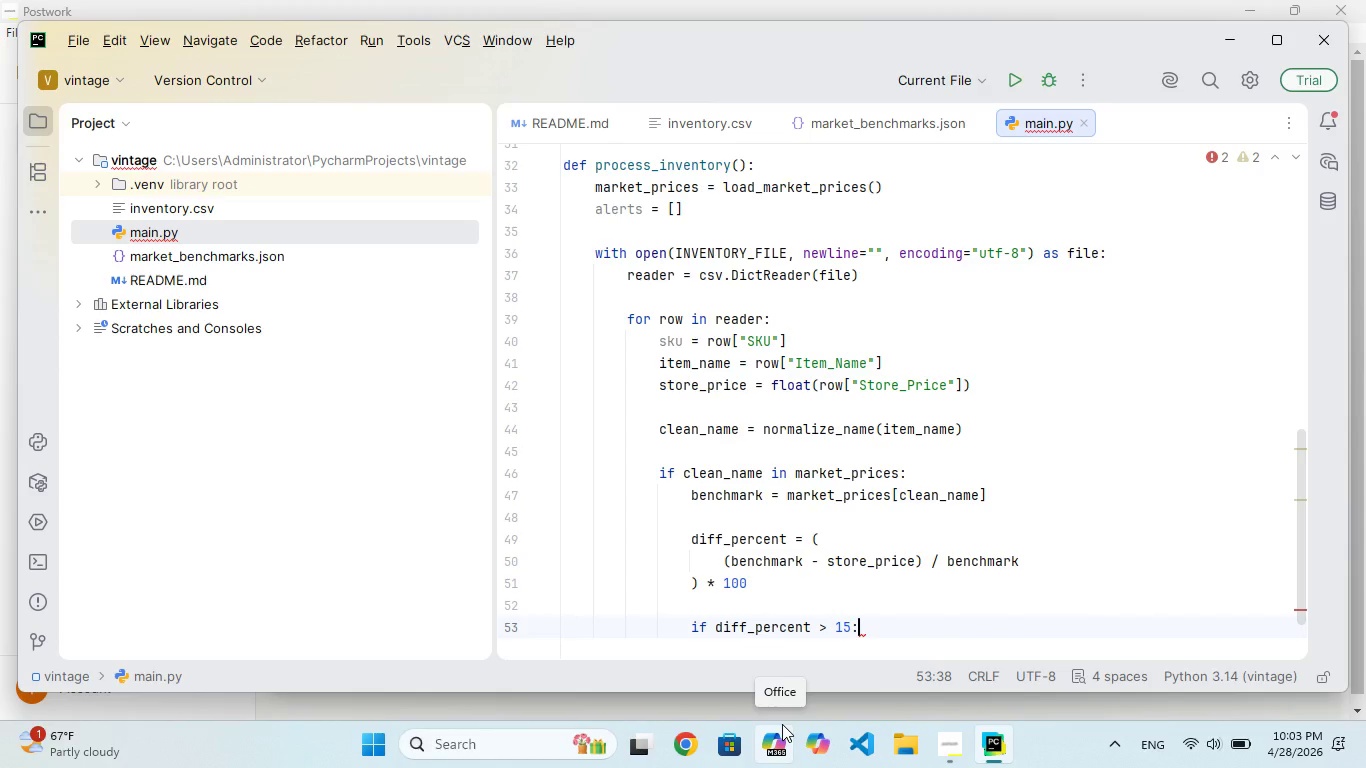 
key(Enter)
 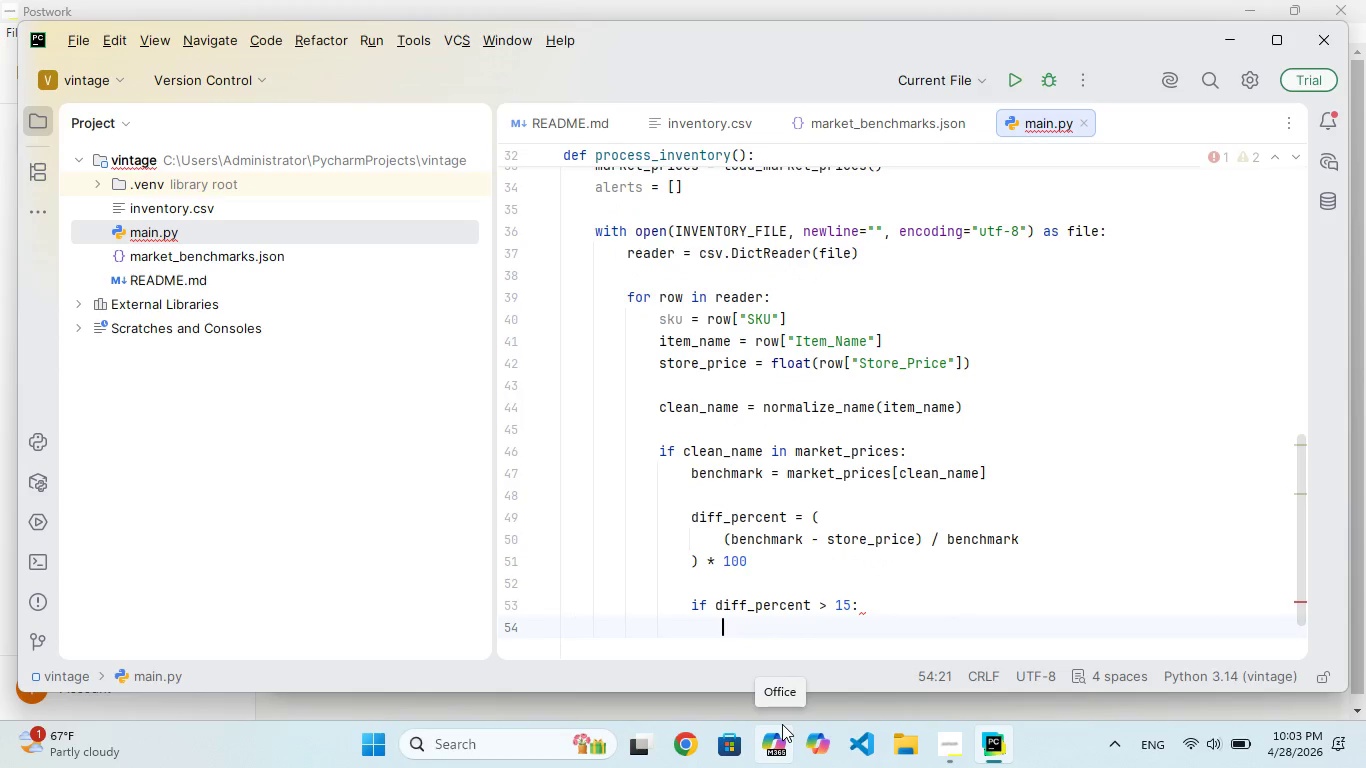 
type(alerts.apped({)
 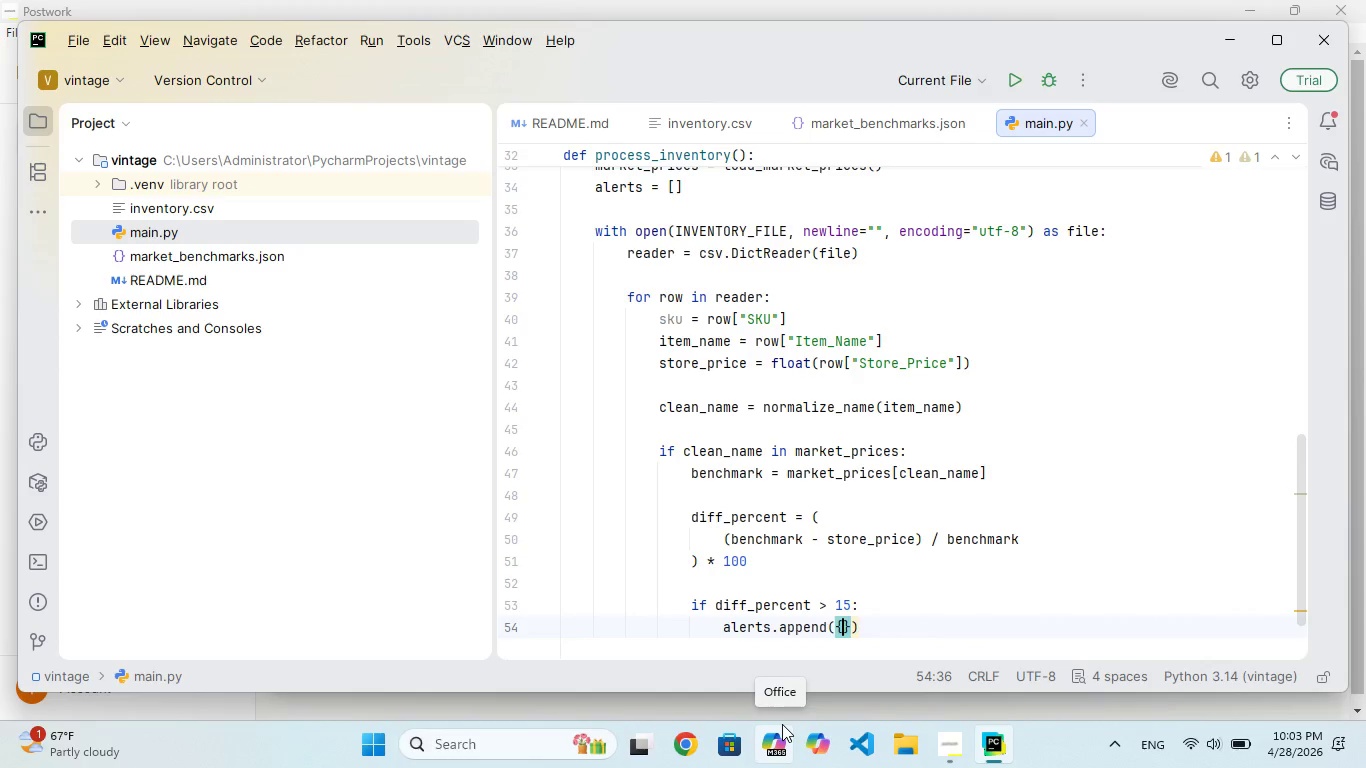 
hold_key(key=N, duration=0.31)
 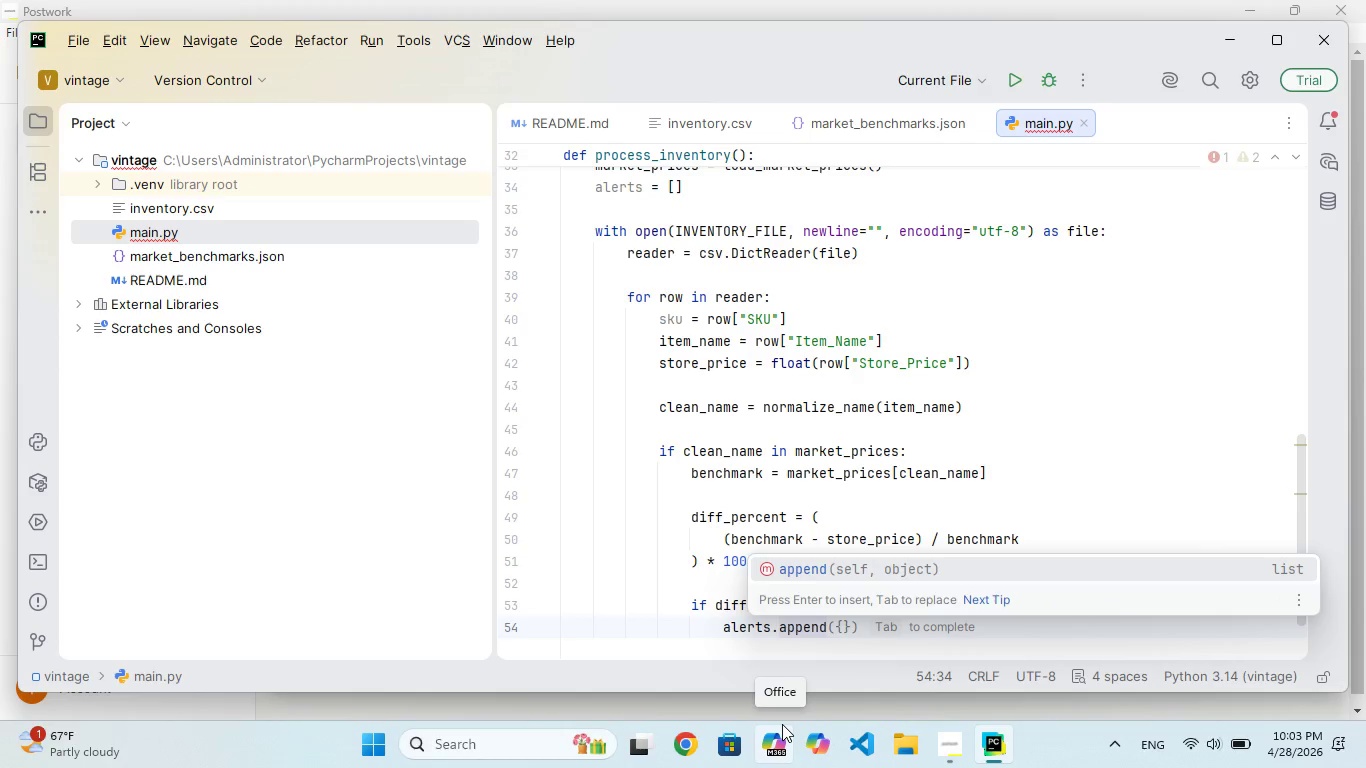 
key(Enter)
 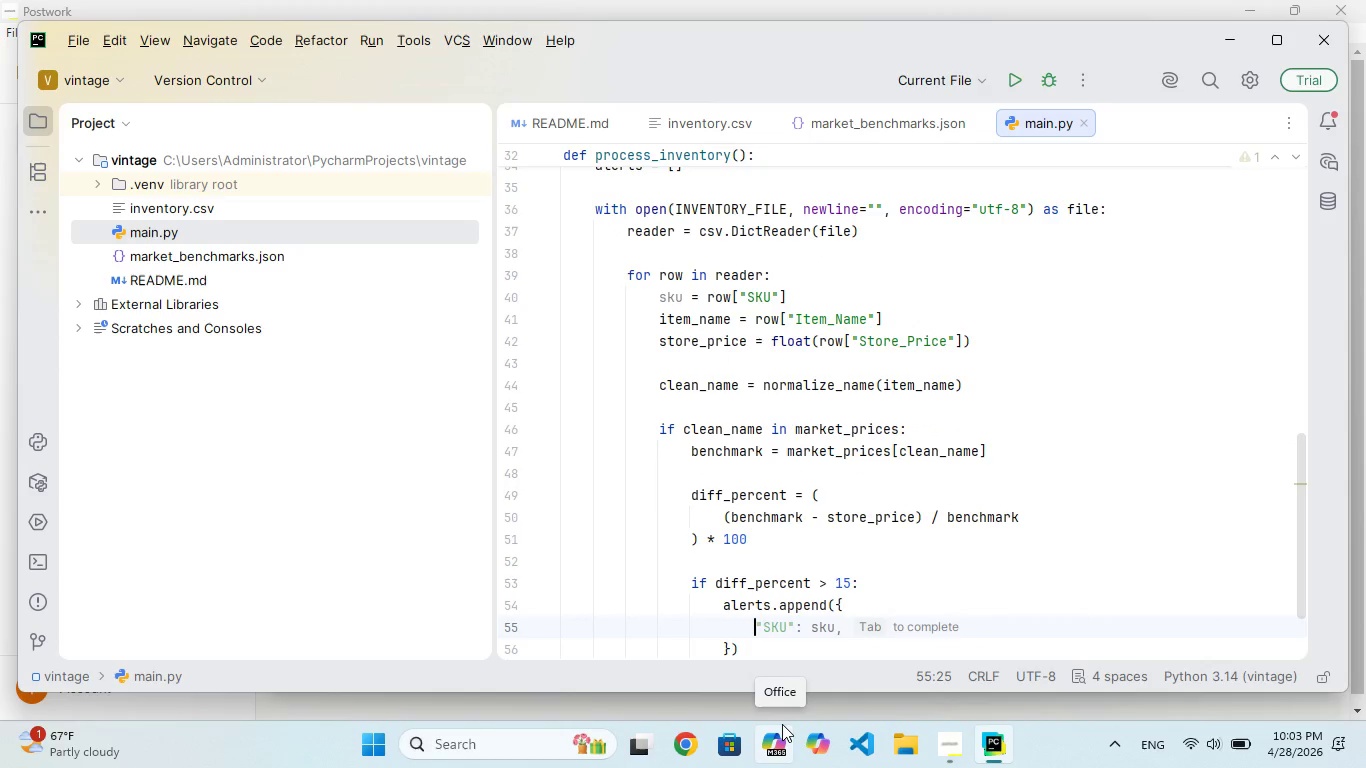 
type("KU)
 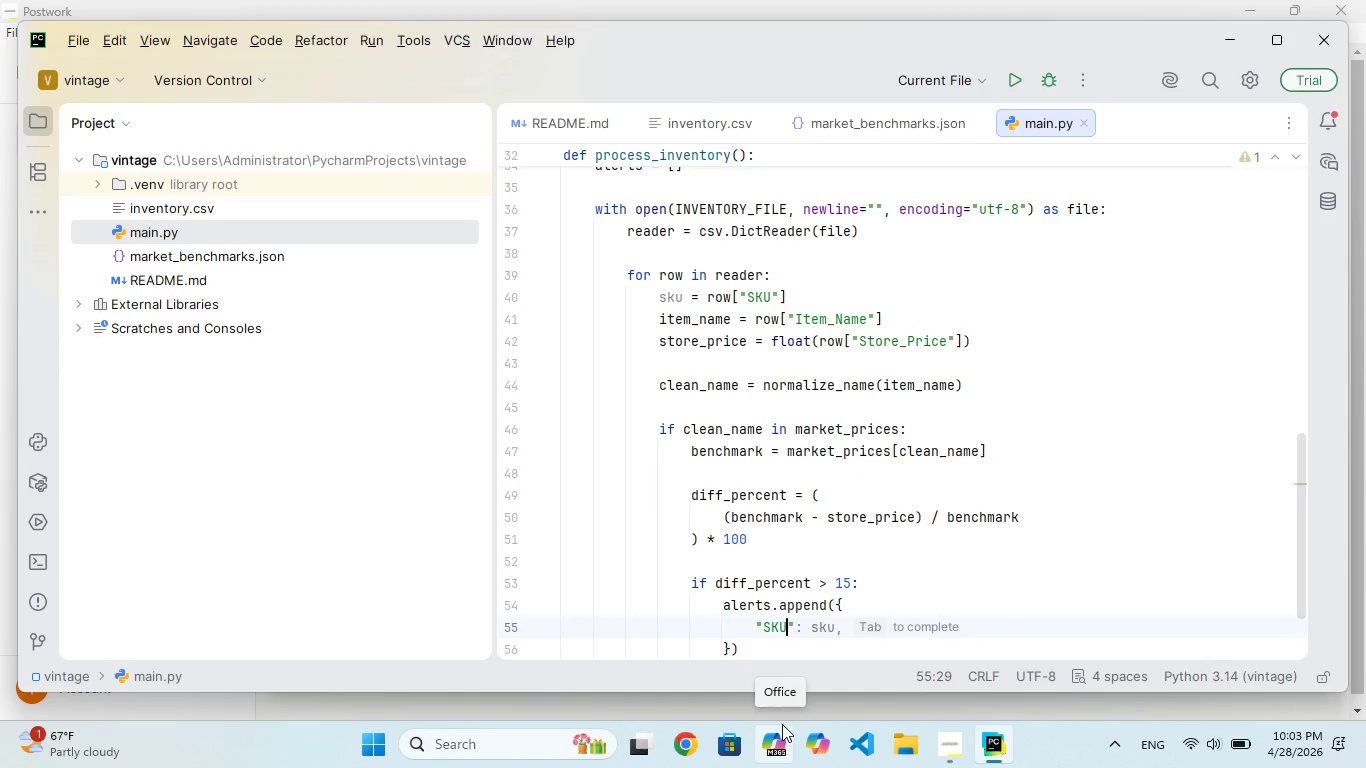 
hold_key(key=S, duration=0.33)
 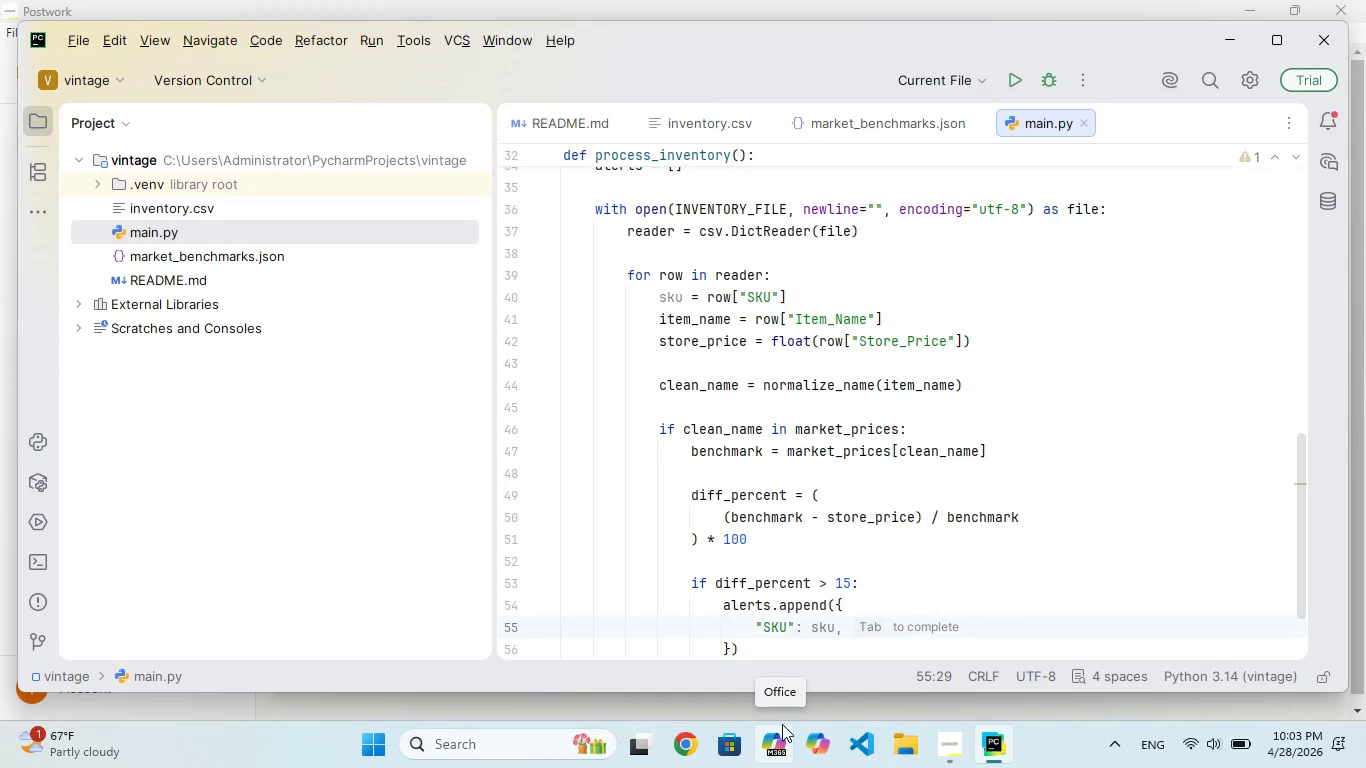 
key(ArrowRight)
 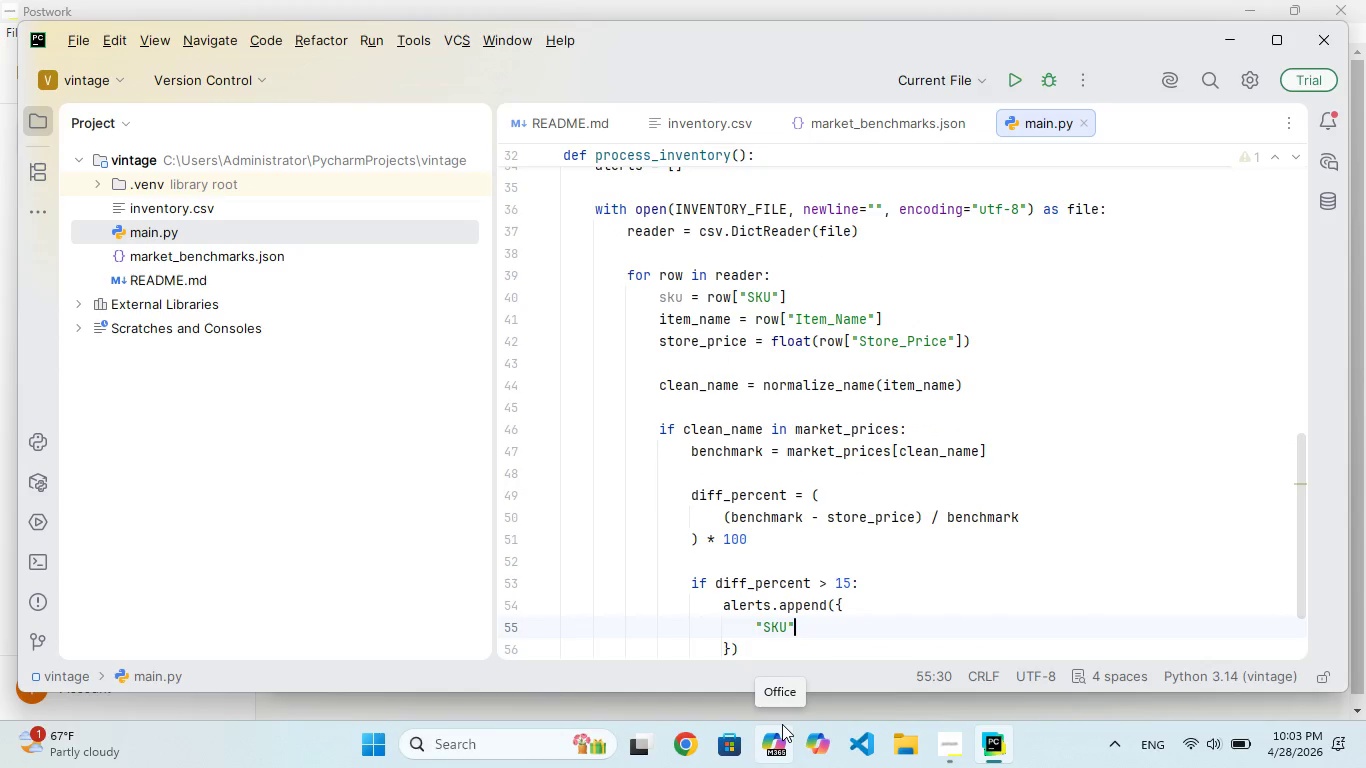 
type(: ku)
 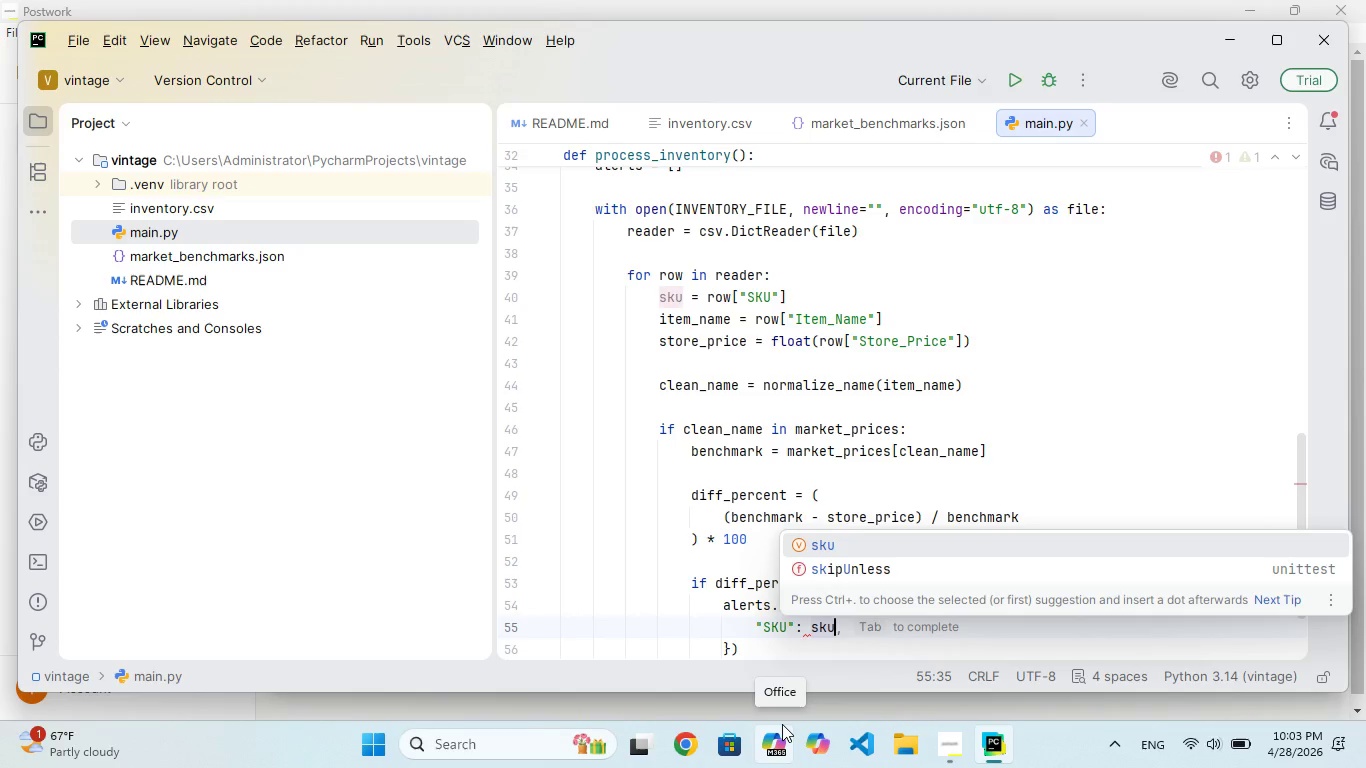 
 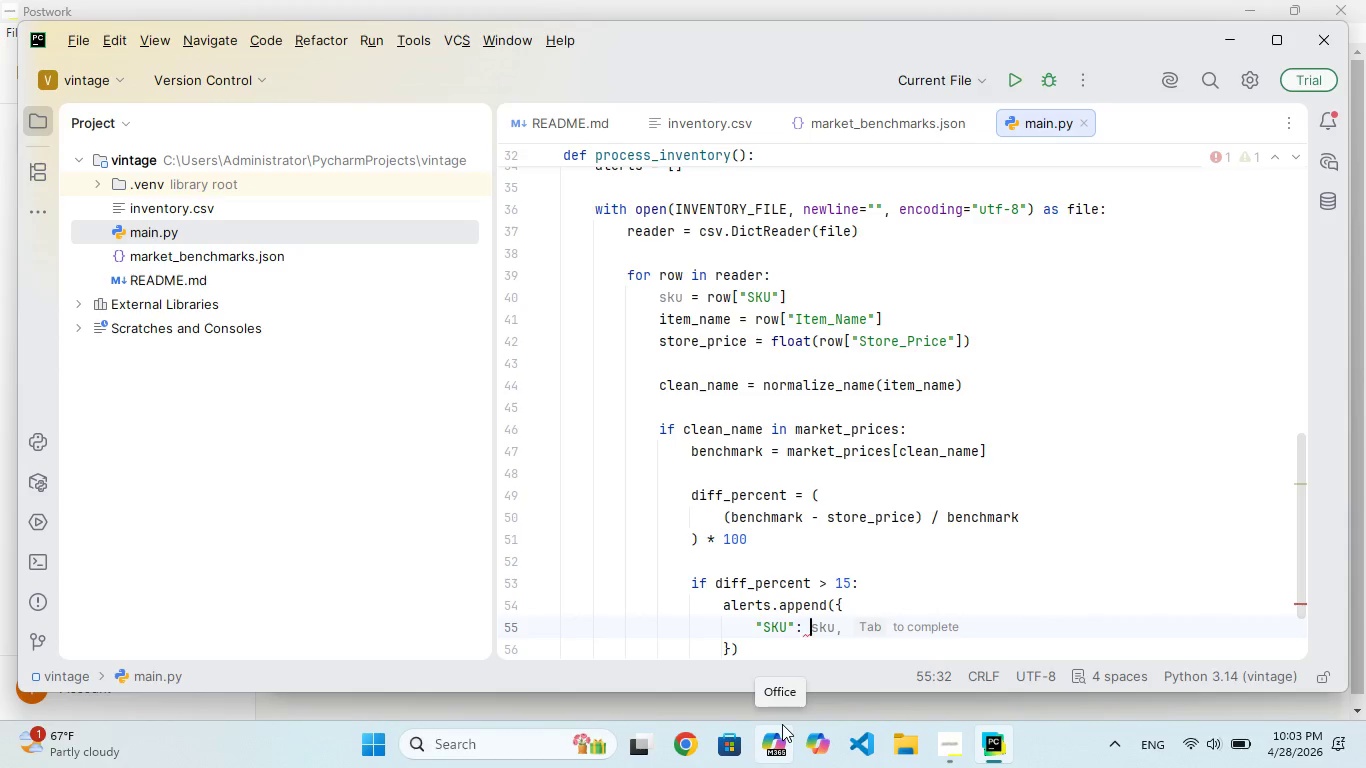 
hold_key(key=S, duration=0.33)
 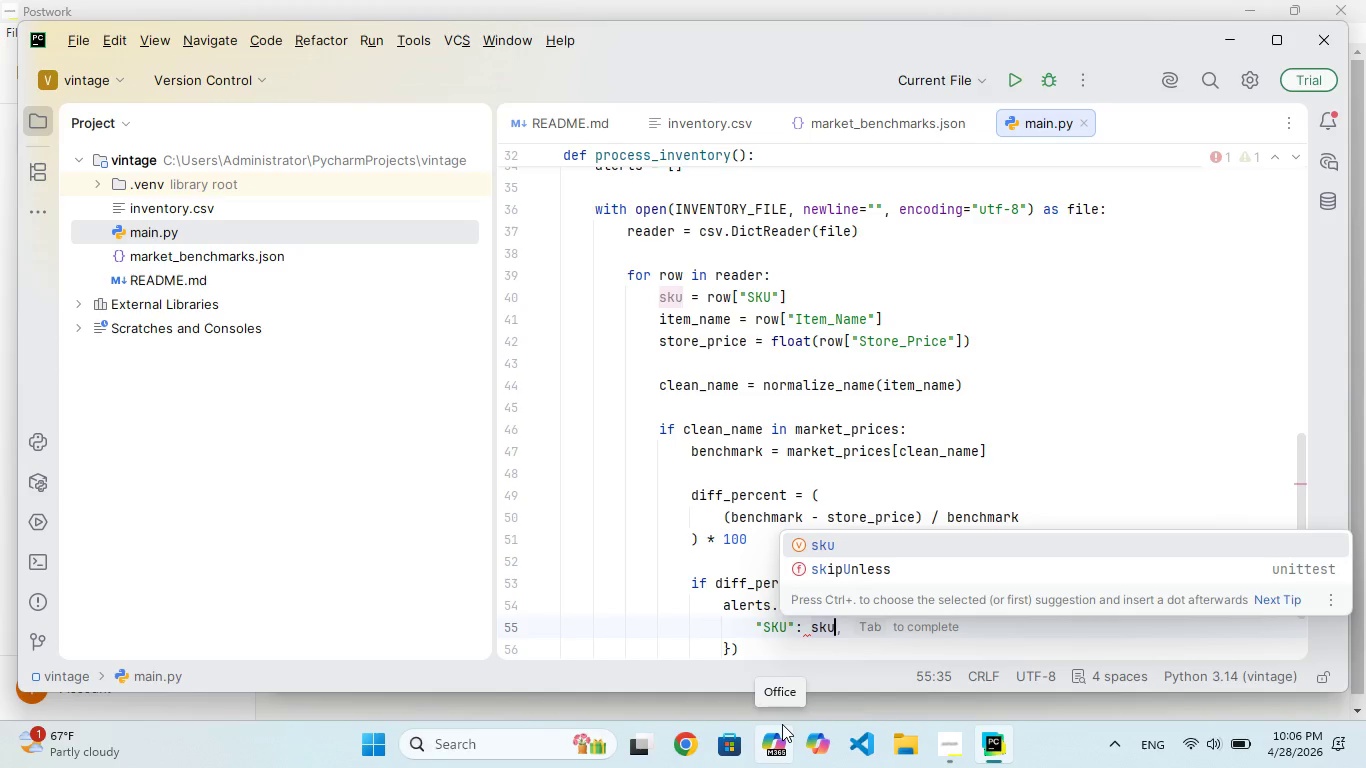 
wait(191.83)
 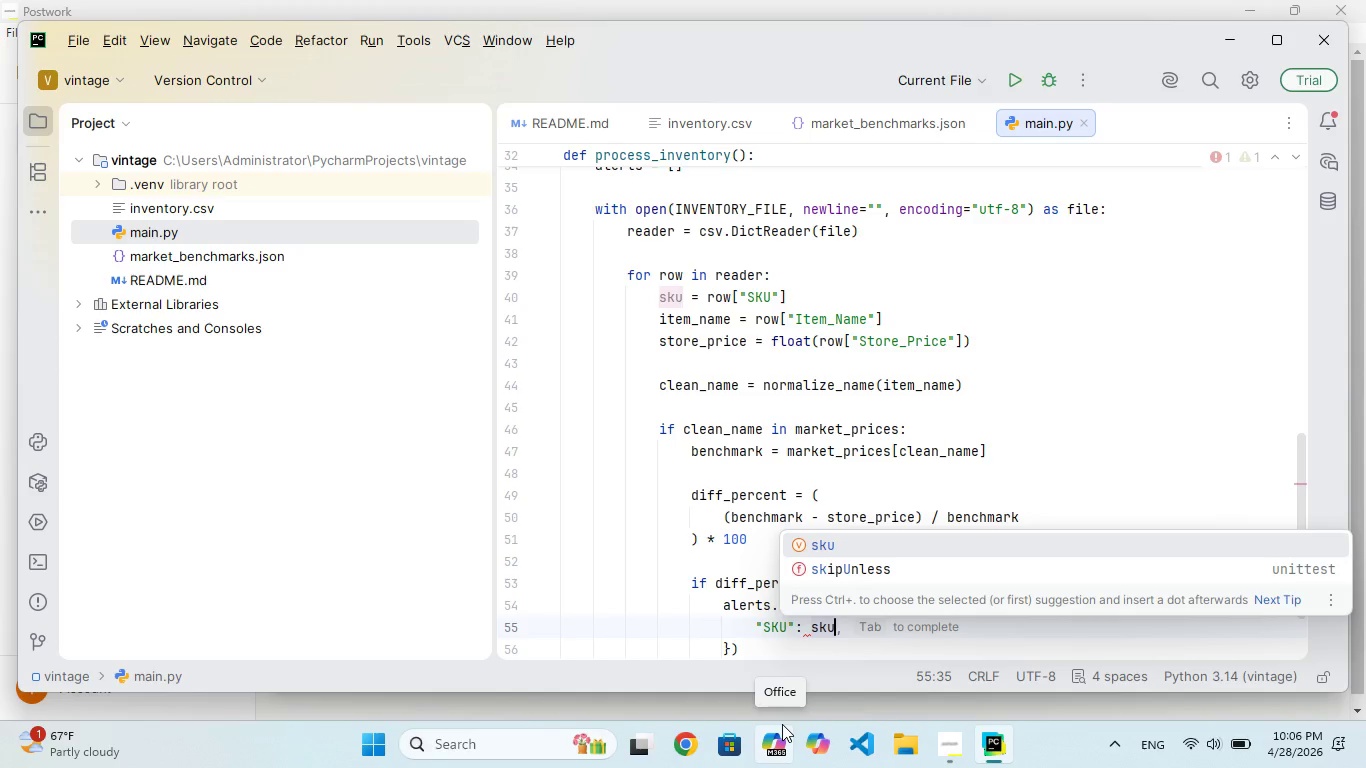 
key(Comma)
 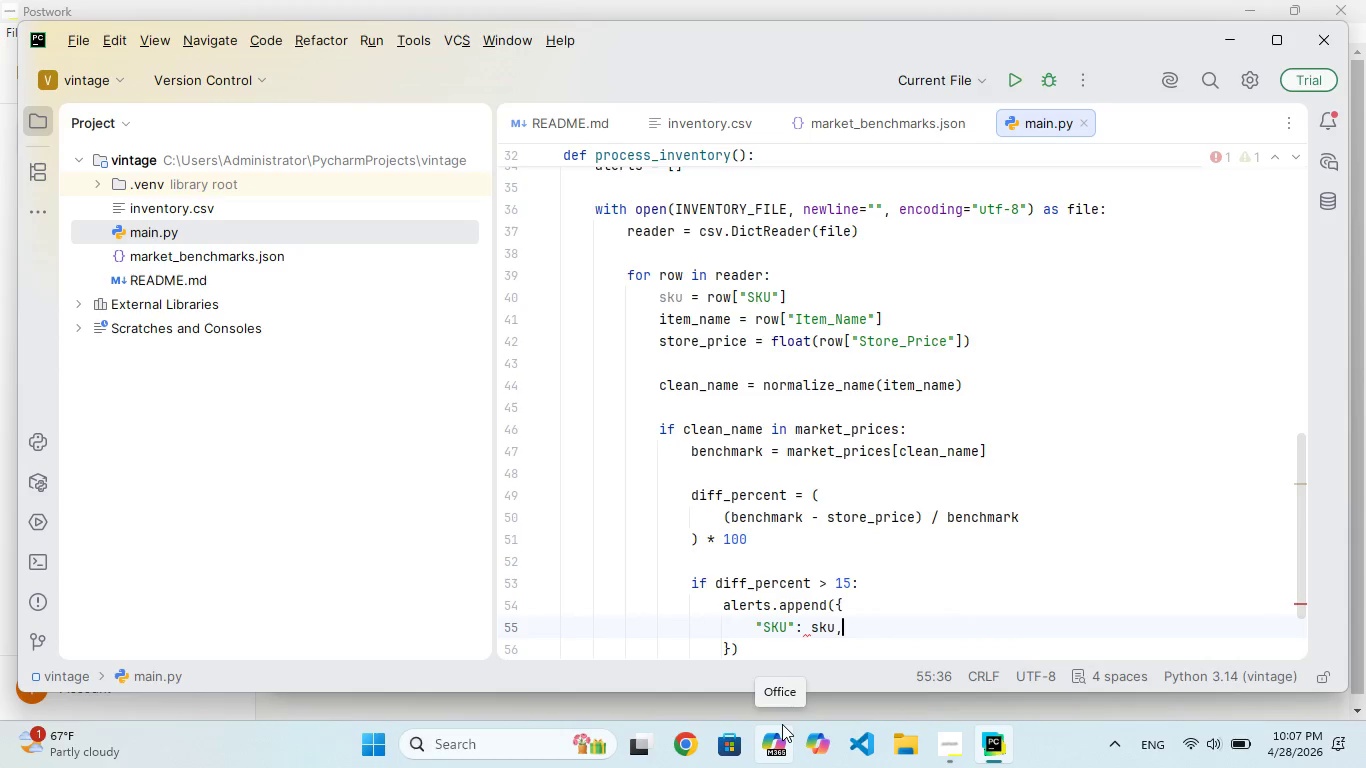 
key(Enter)
 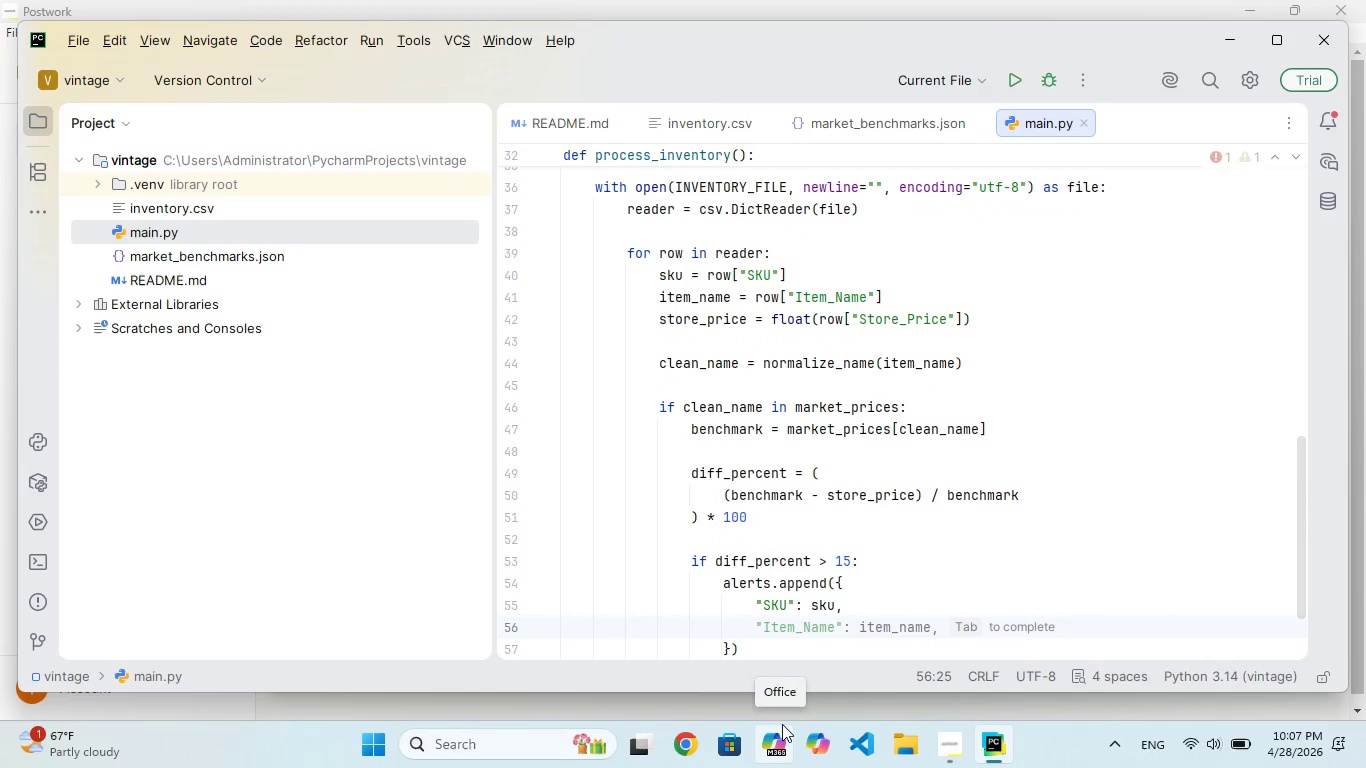 
type(Item)
key(Backspace)
key(Backspace)
key(Backspace)
key(Backspace)
type("Item_Nme)
key(Backspace)
key(Backspace)
key(Backspace)
type(me)
 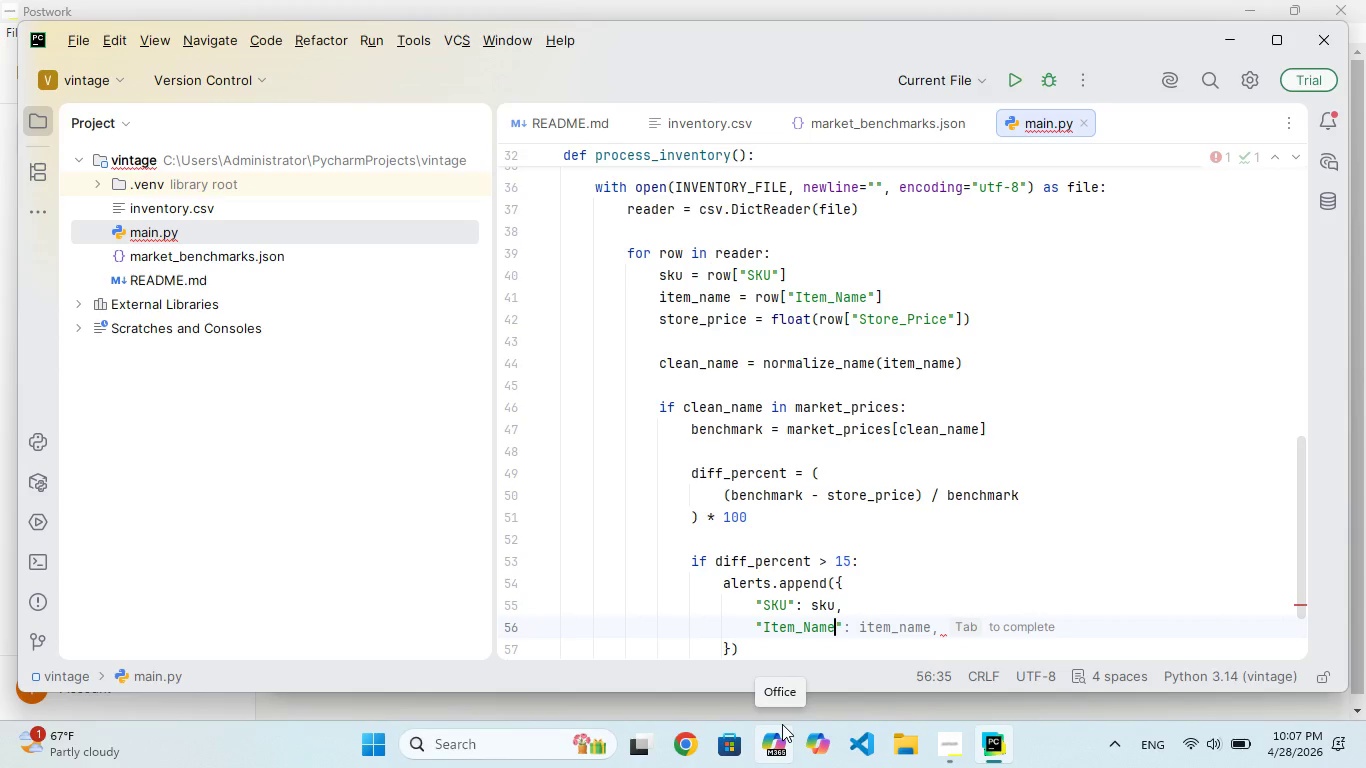 
hold_key(key=A, duration=0.41)
 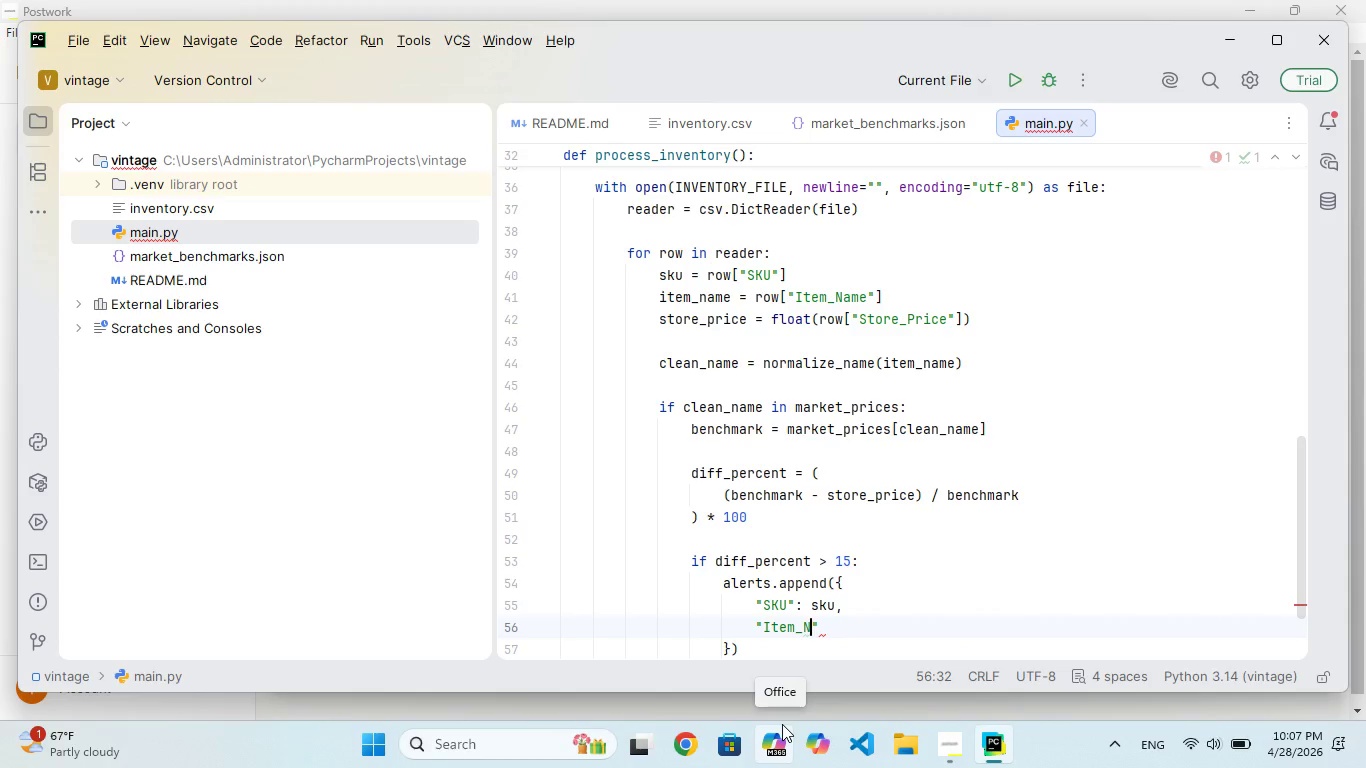 
hold_key(key=A, duration=0.34)
 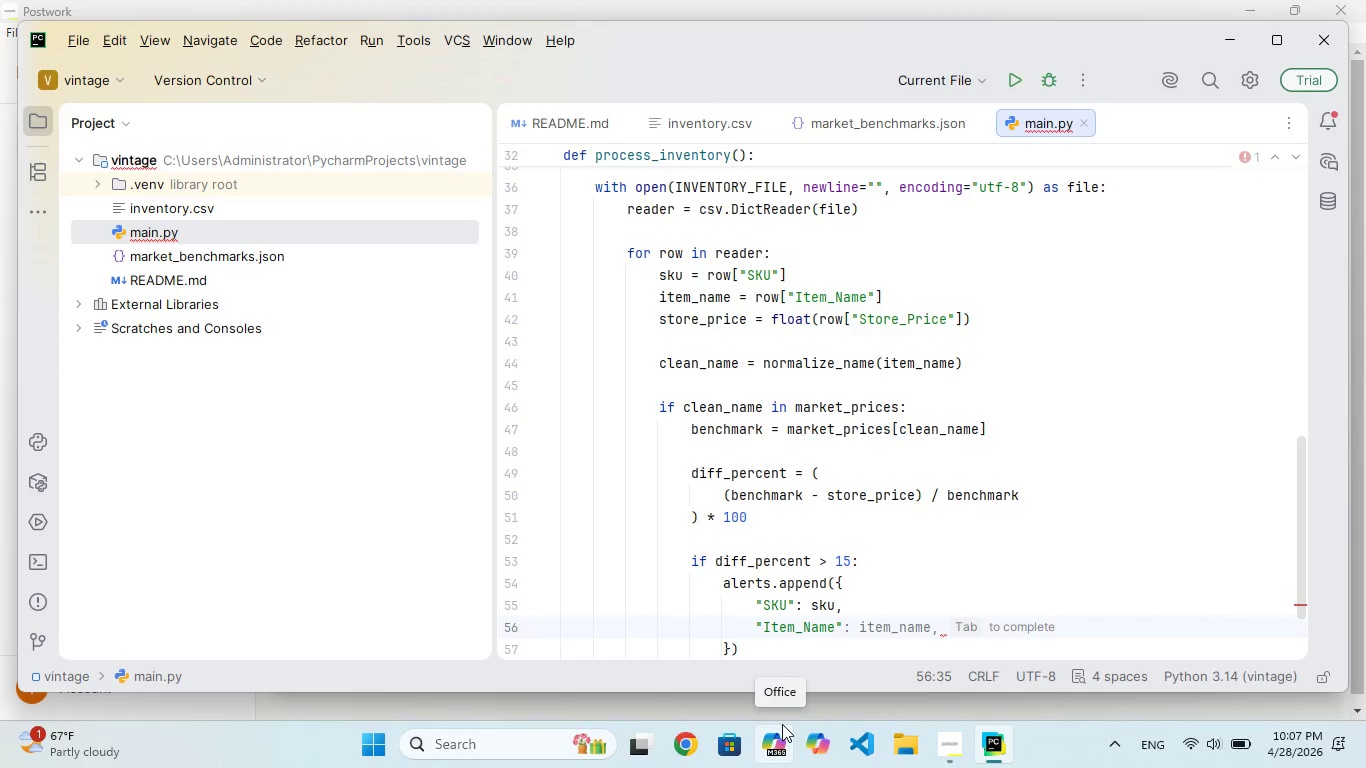 
key(ArrowRight)
 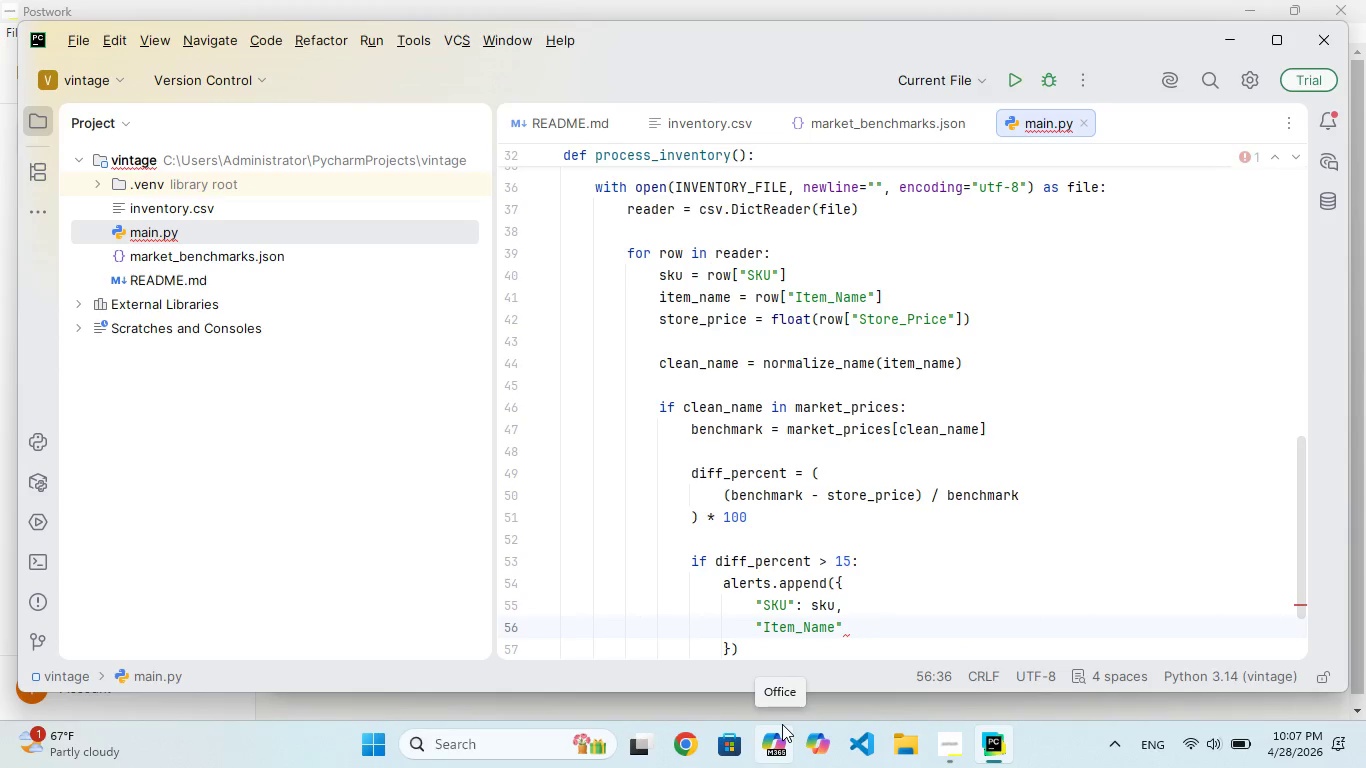 
type(: item_nme,)
 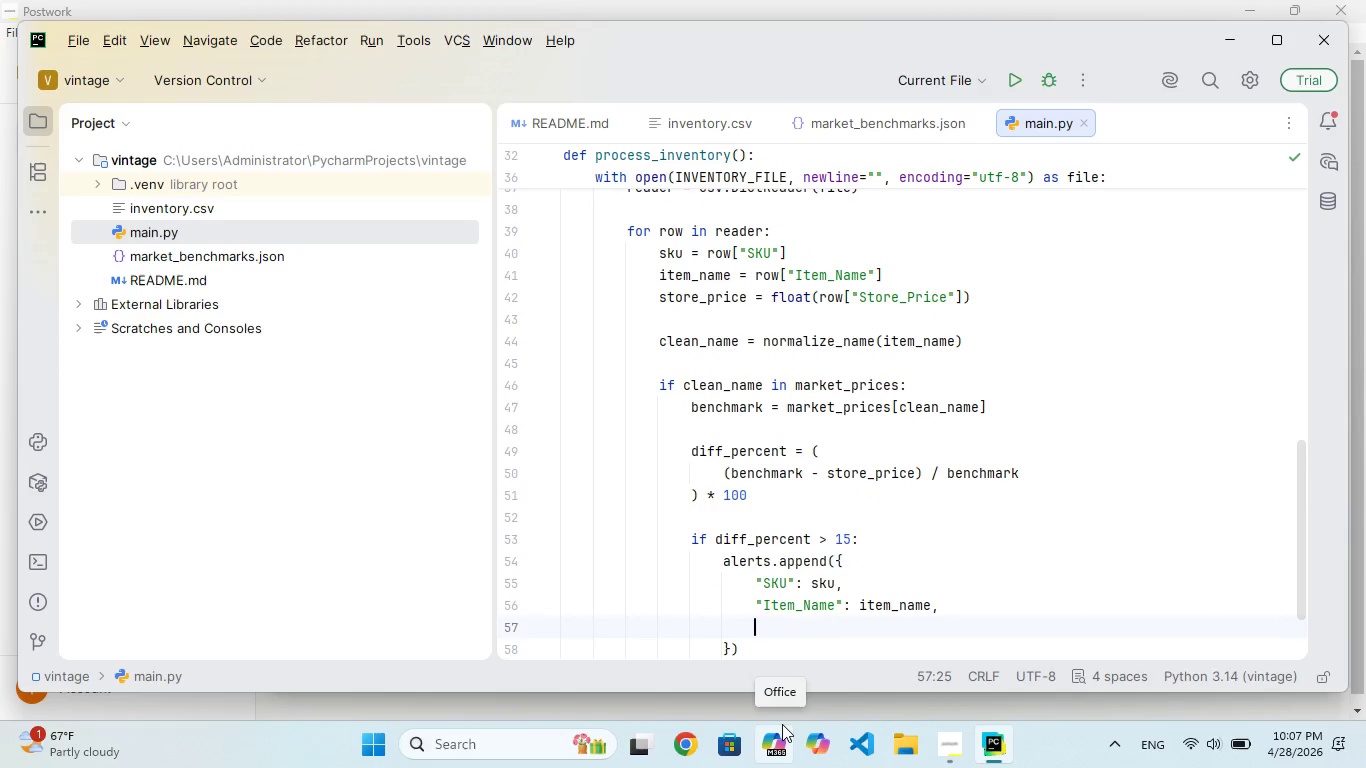 
 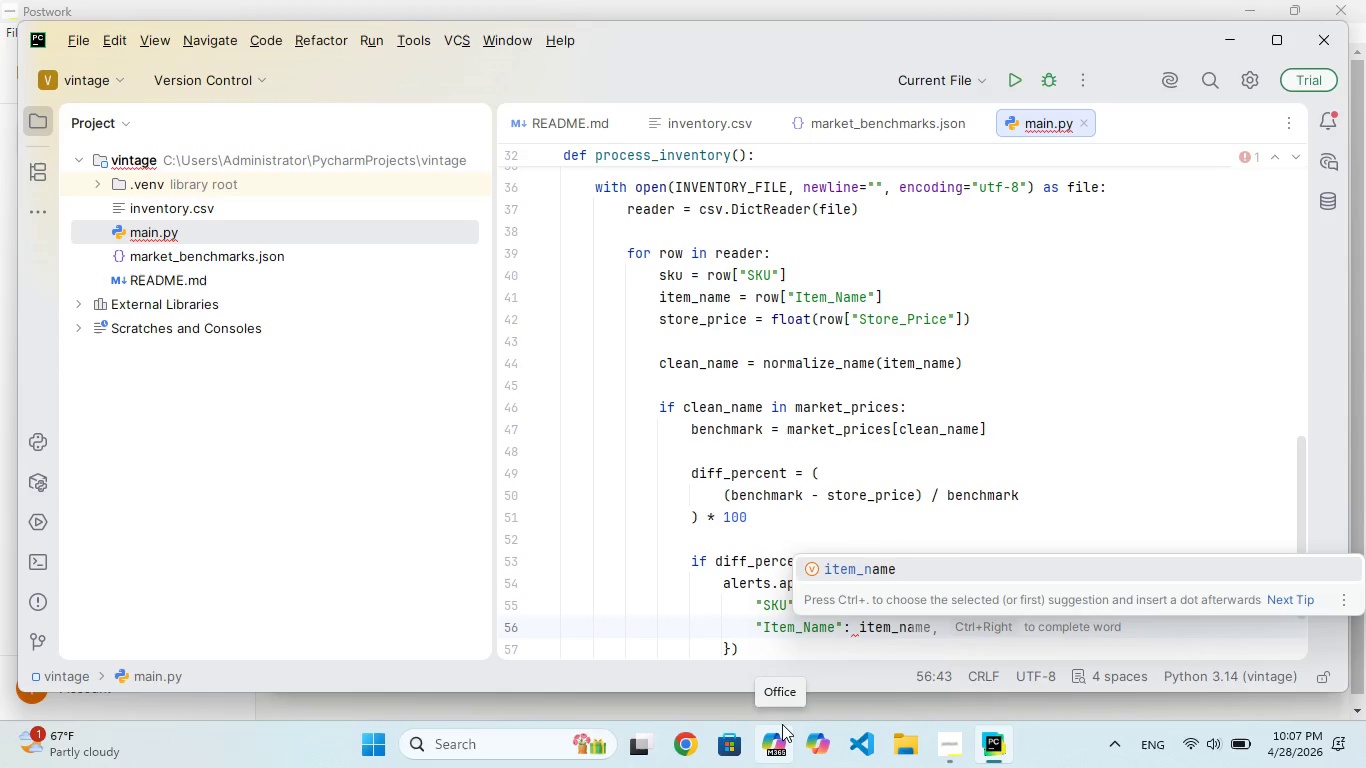 
hold_key(key=A, duration=0.33)
 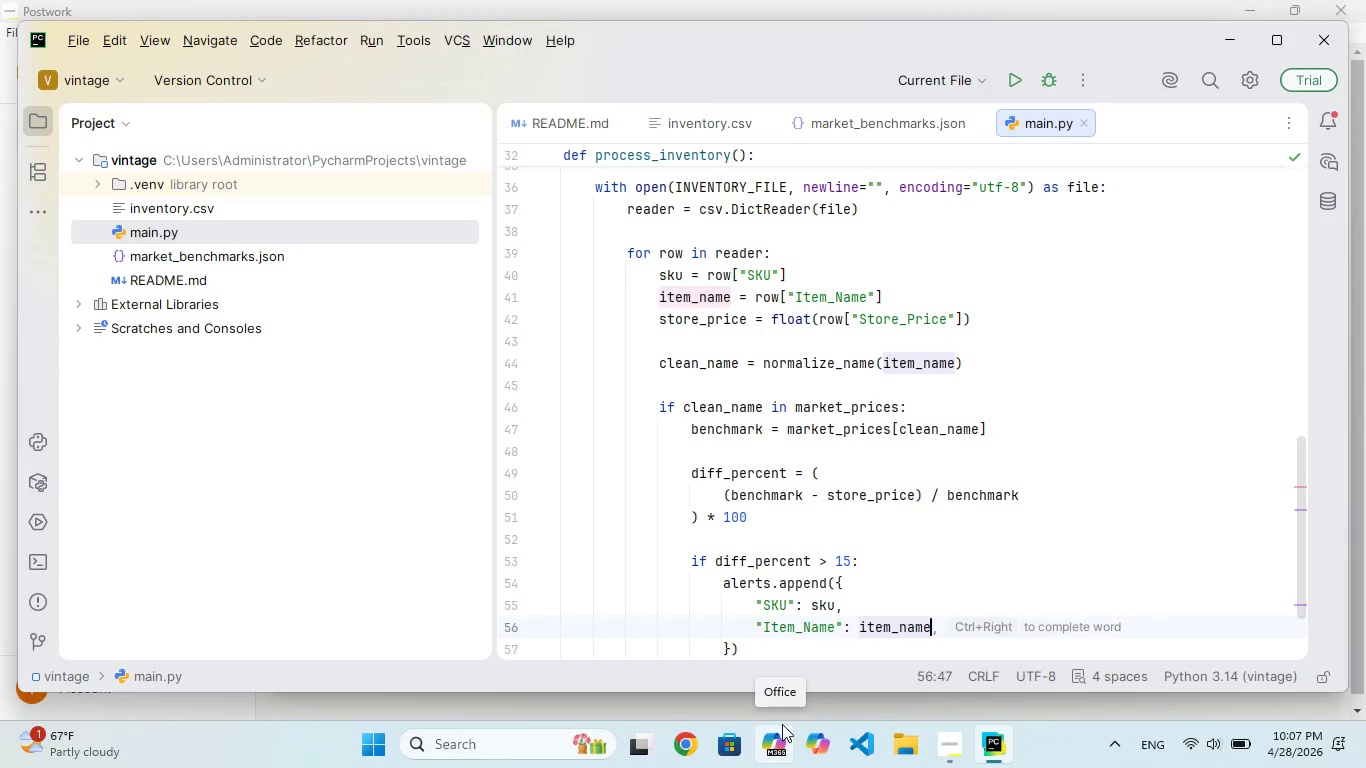 
key(Enter)
 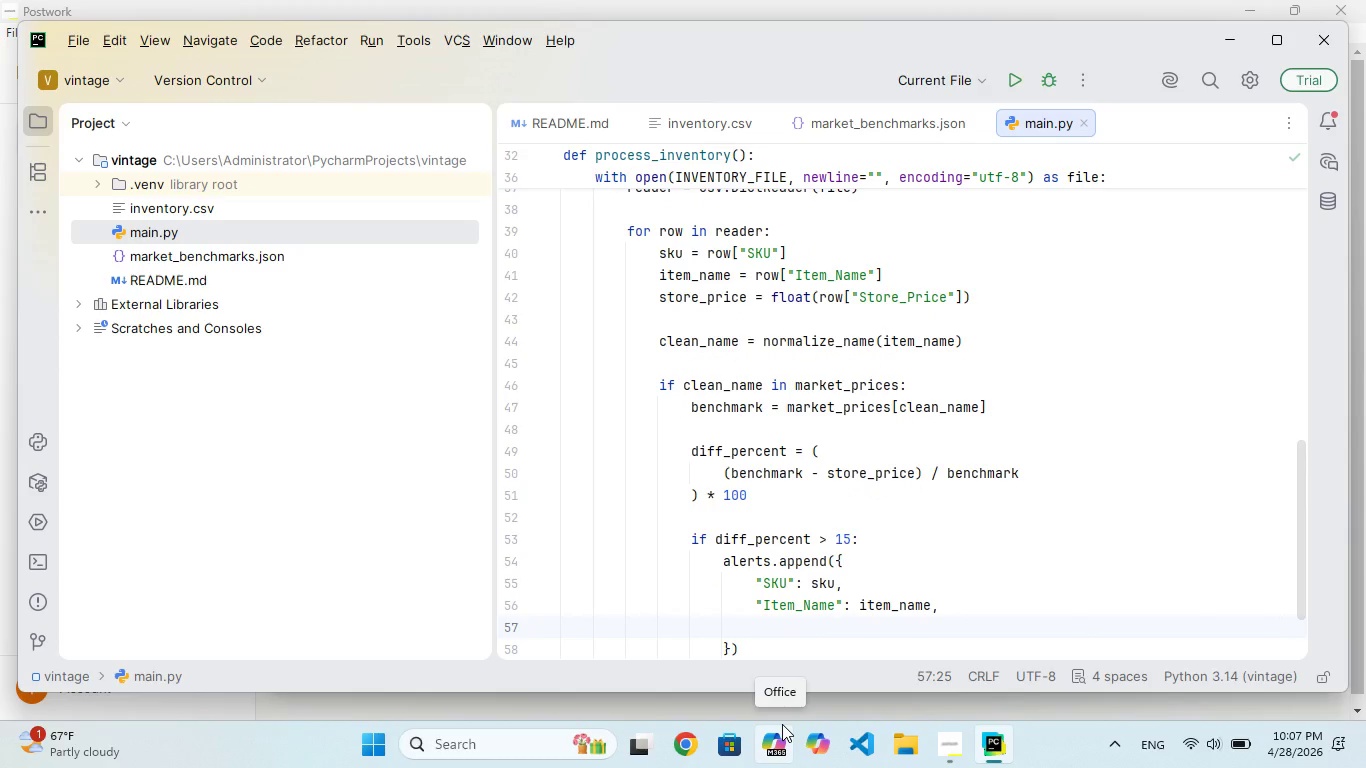 
type("Store_Price)
 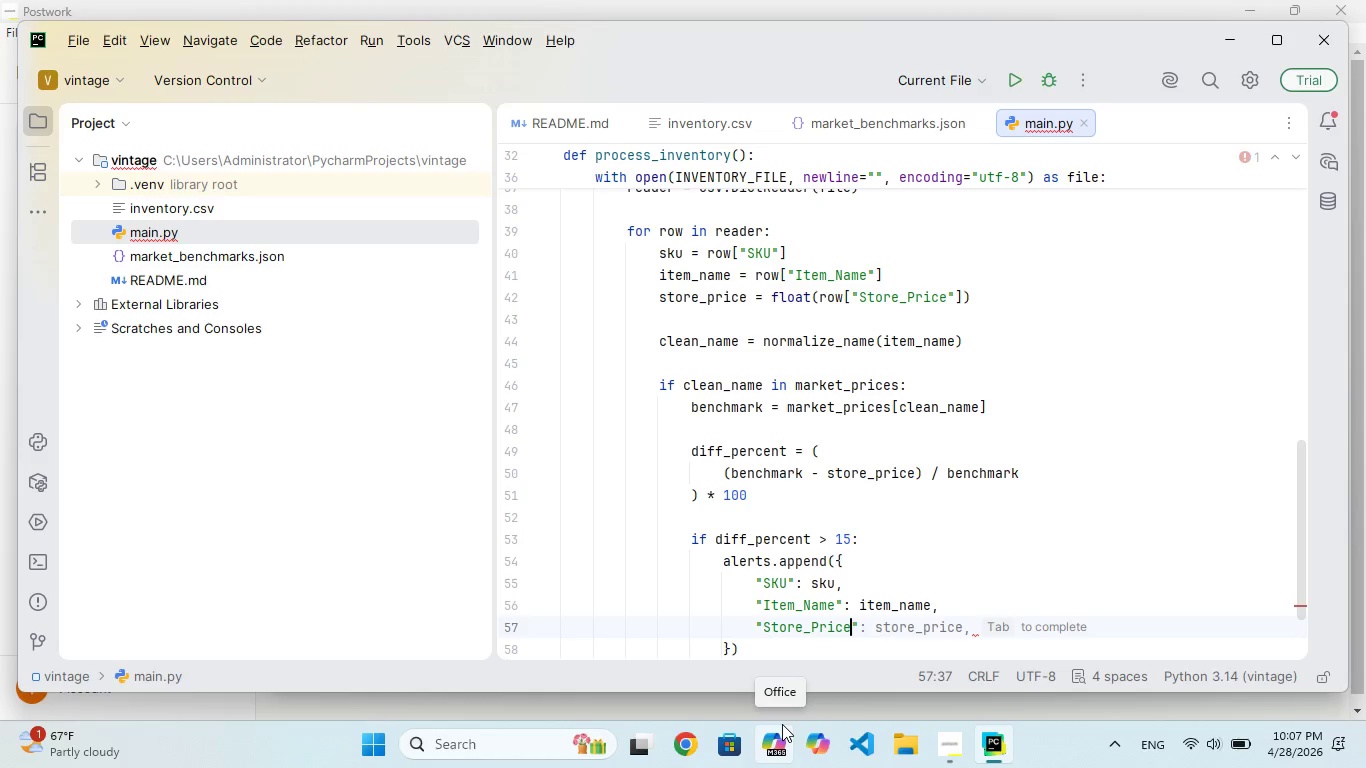 
key(ArrowRight)
 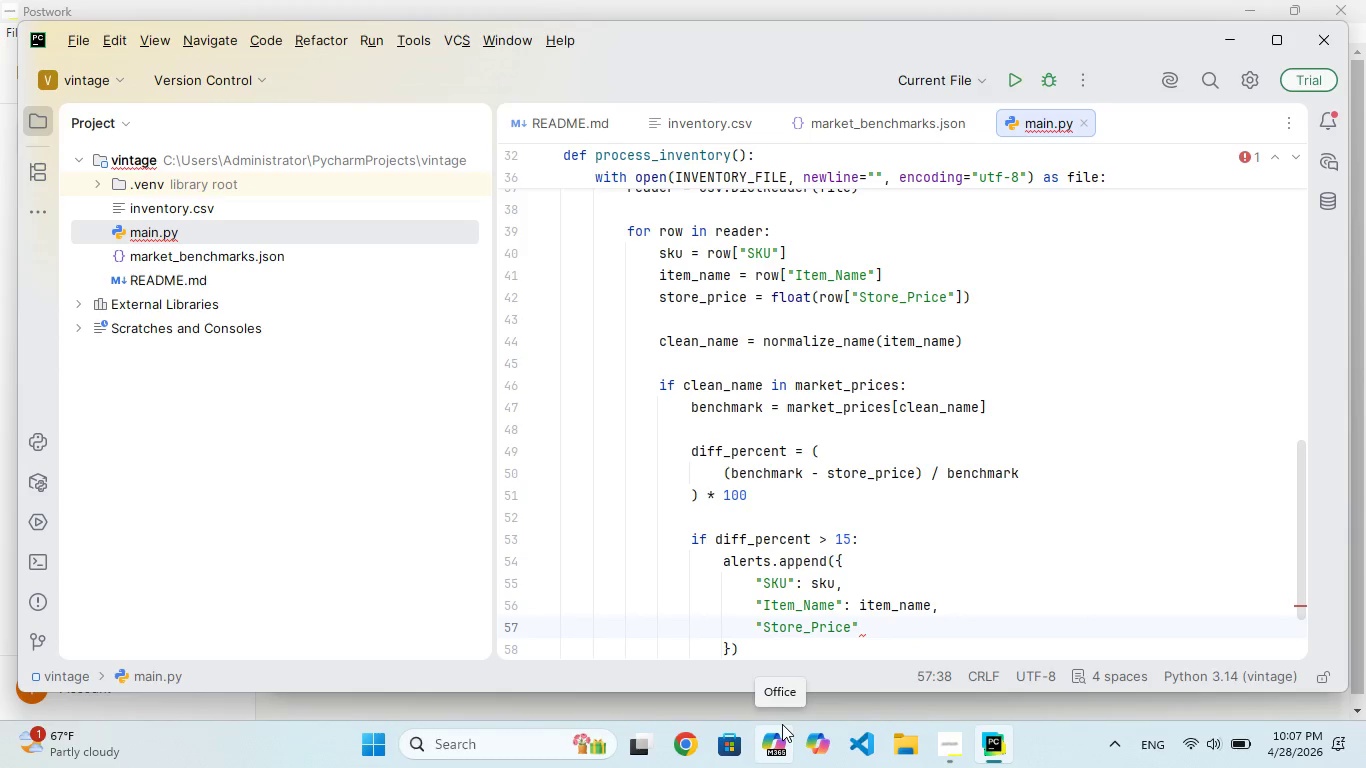 
type(: store_price,)
 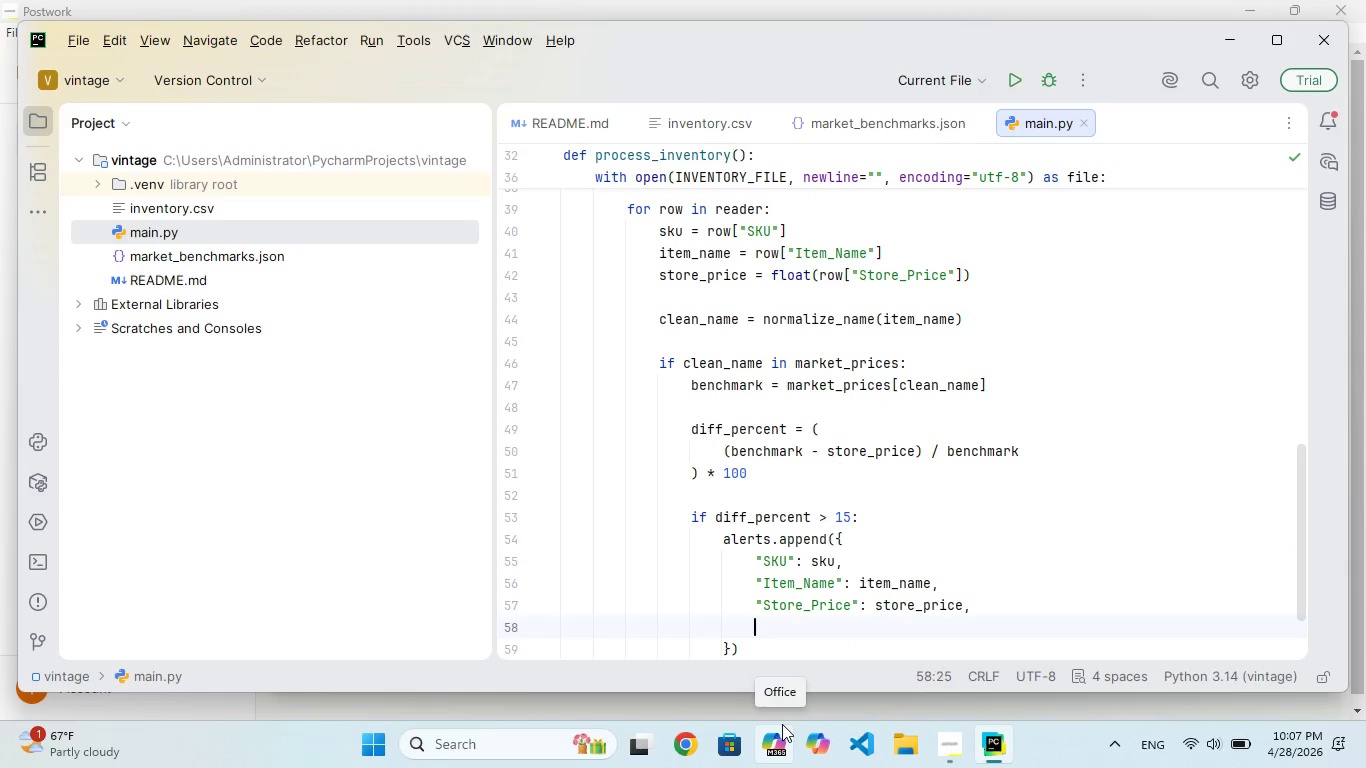 
 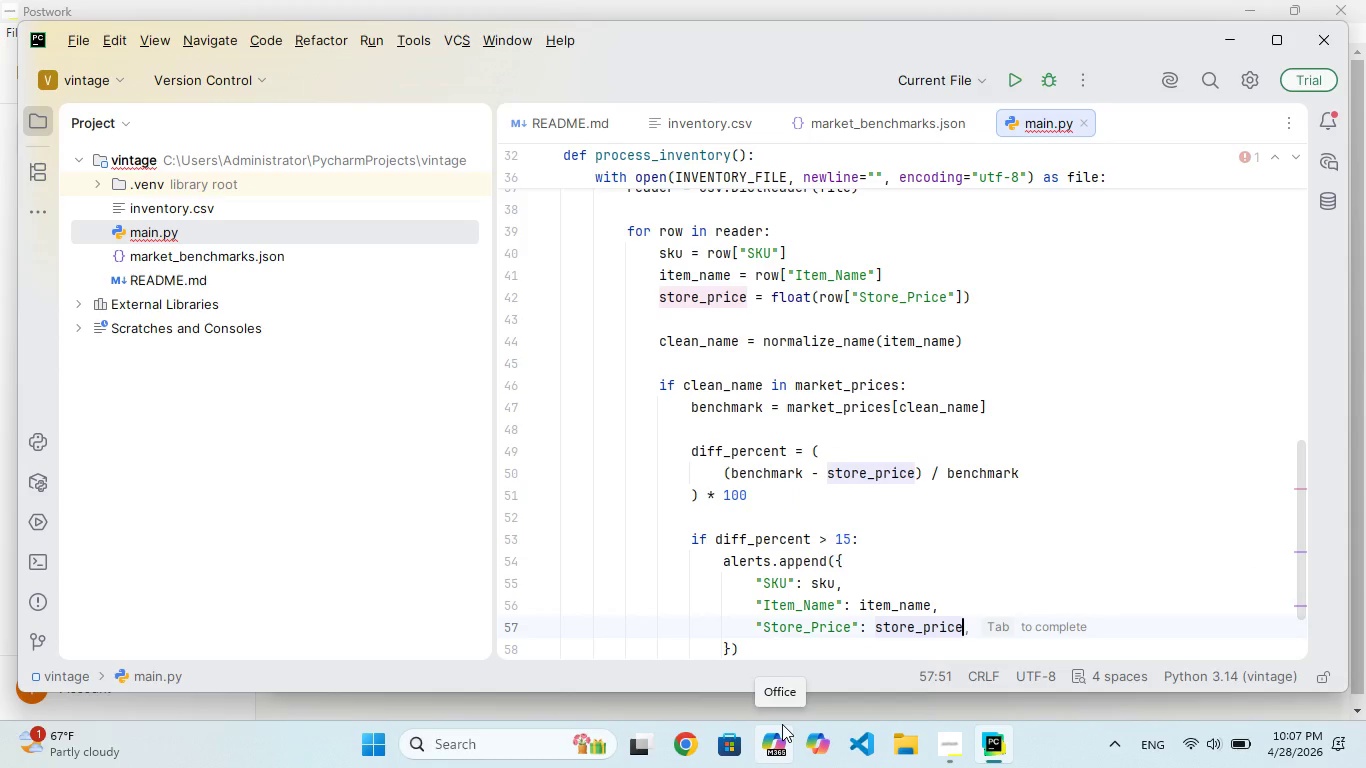 
key(Enter)
 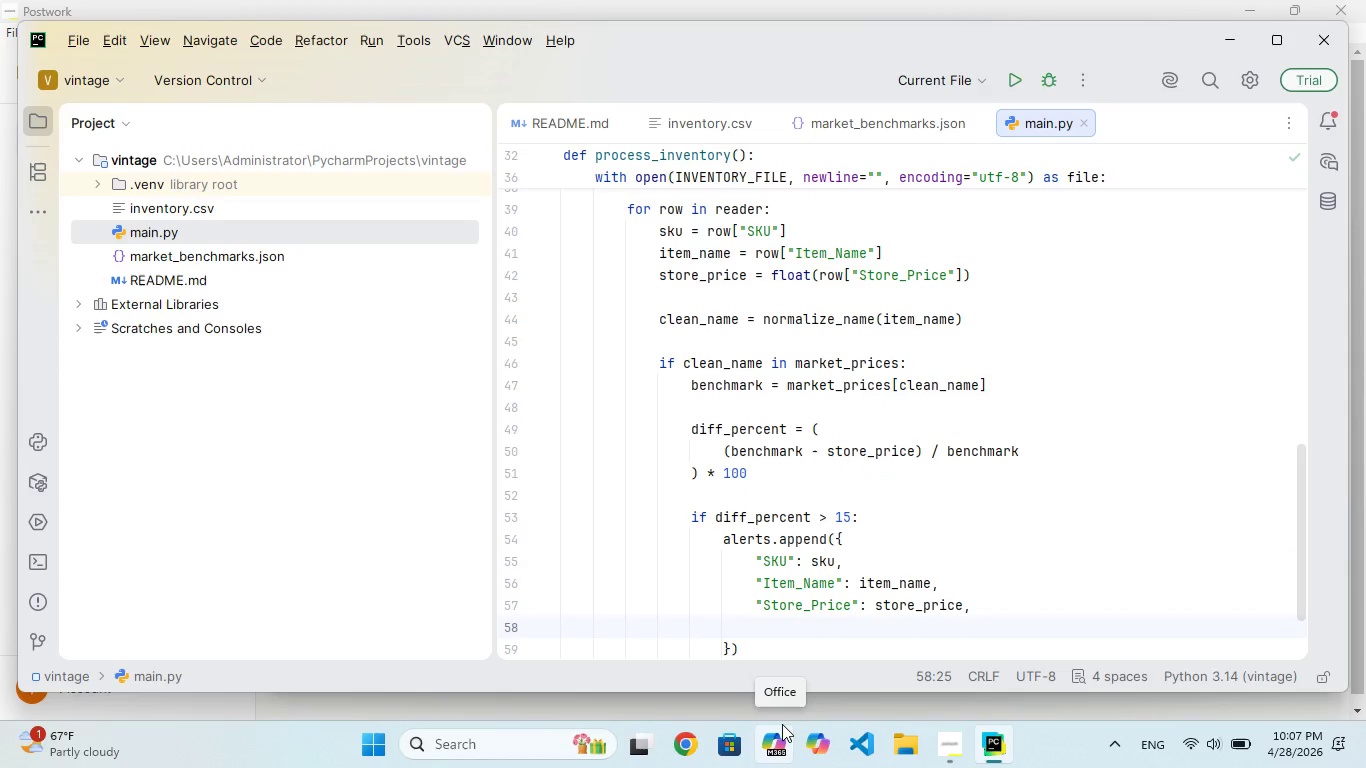 
type("Benchmark_price)
 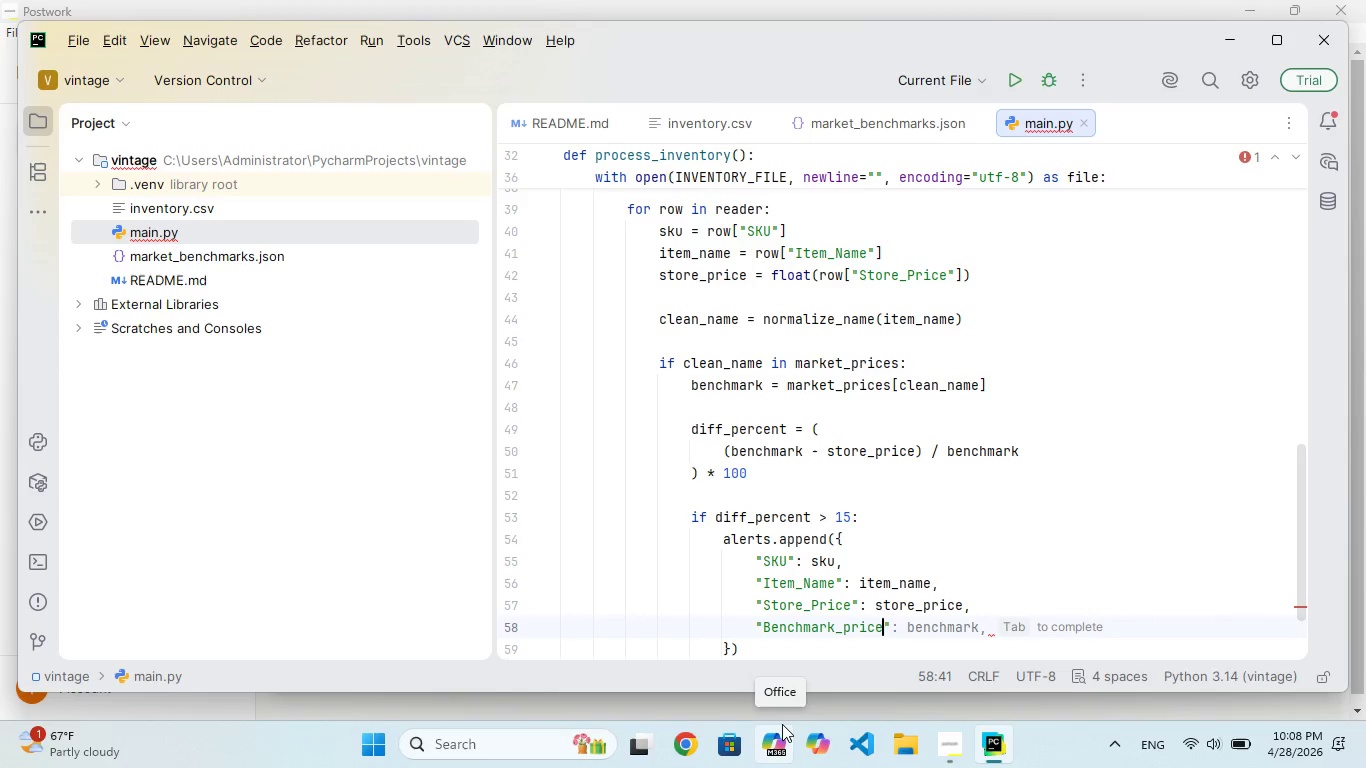 
key(ArrowRight)
 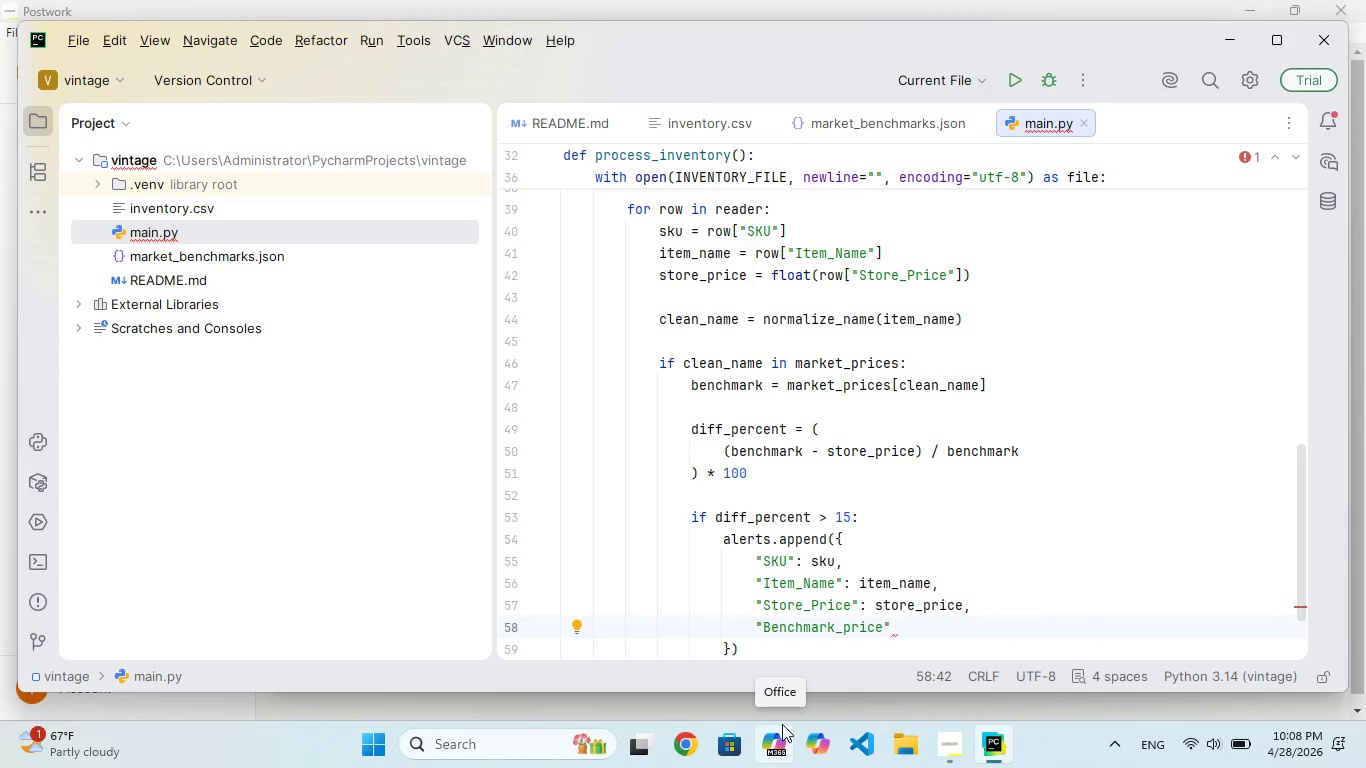 
type(: bencha)
 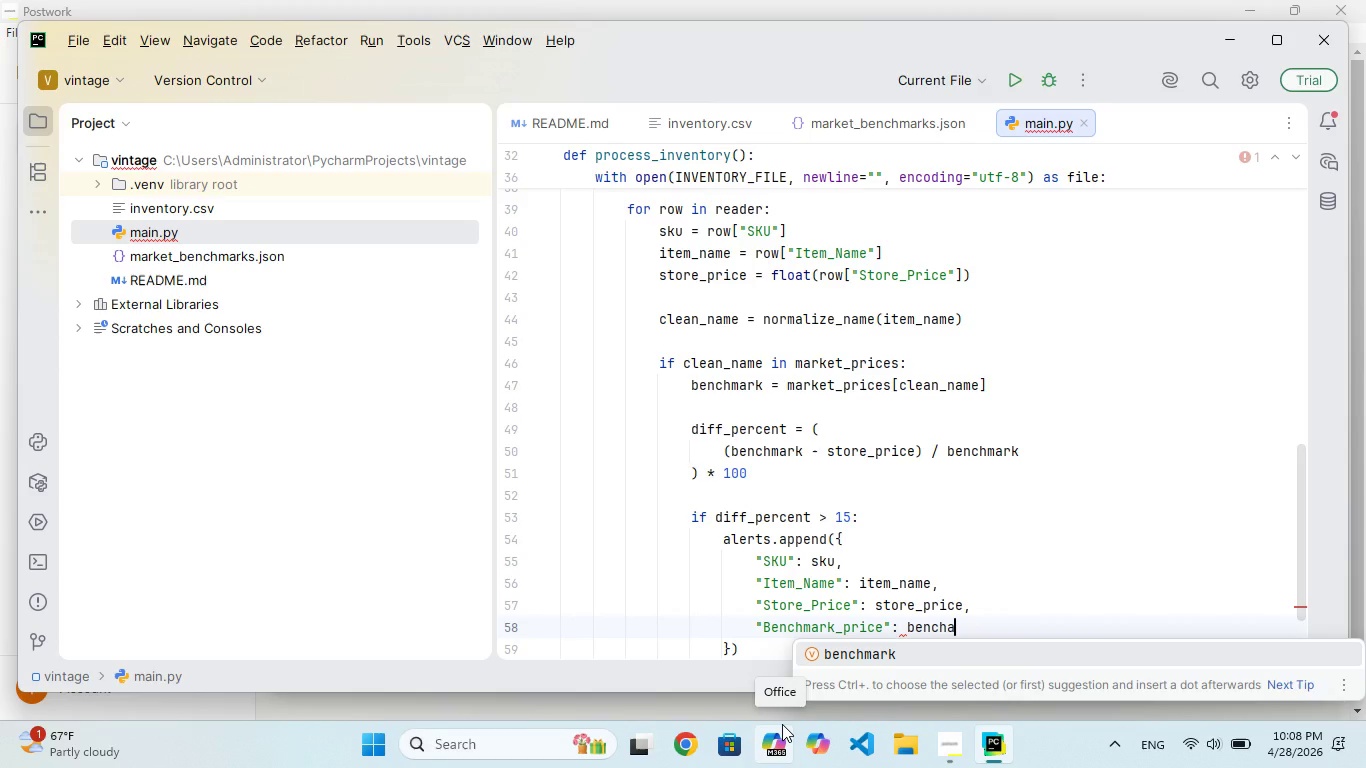 
key(Enter)
 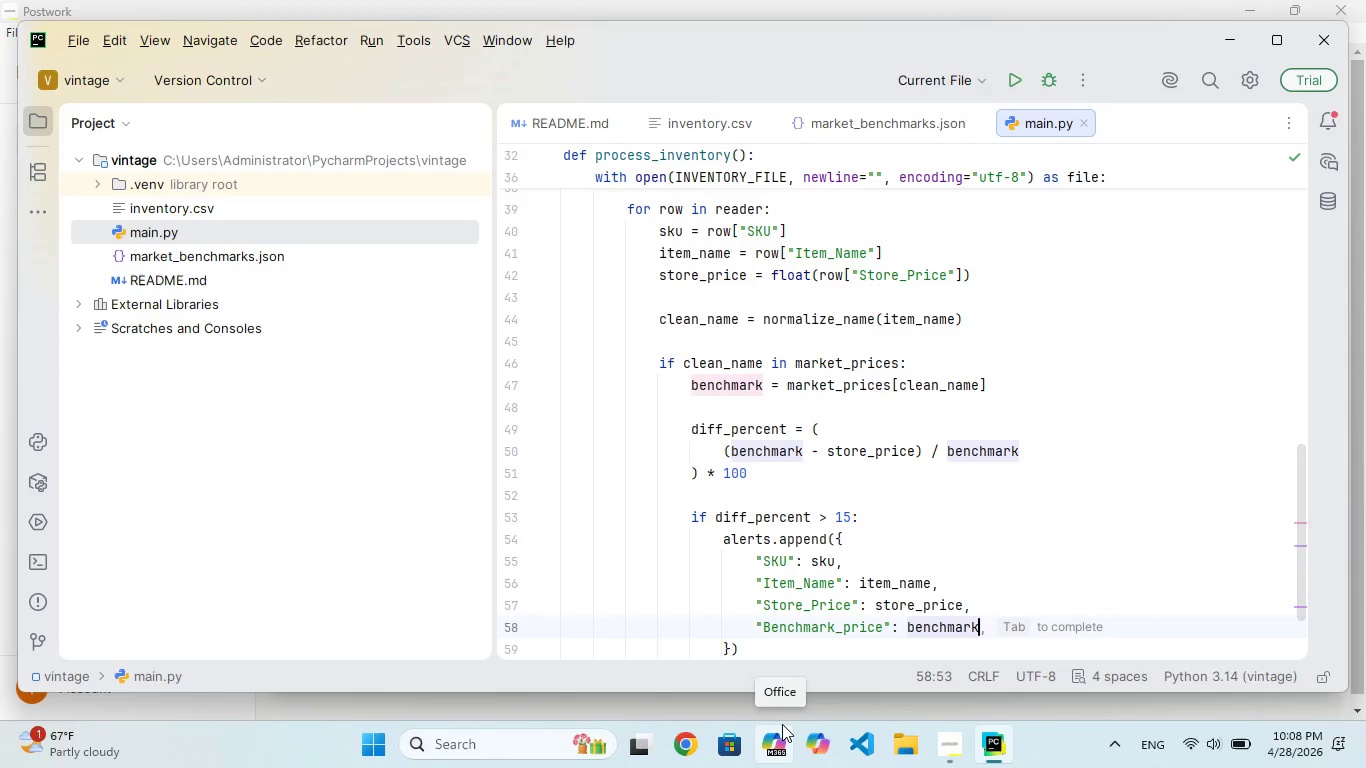 
key(Comma)
 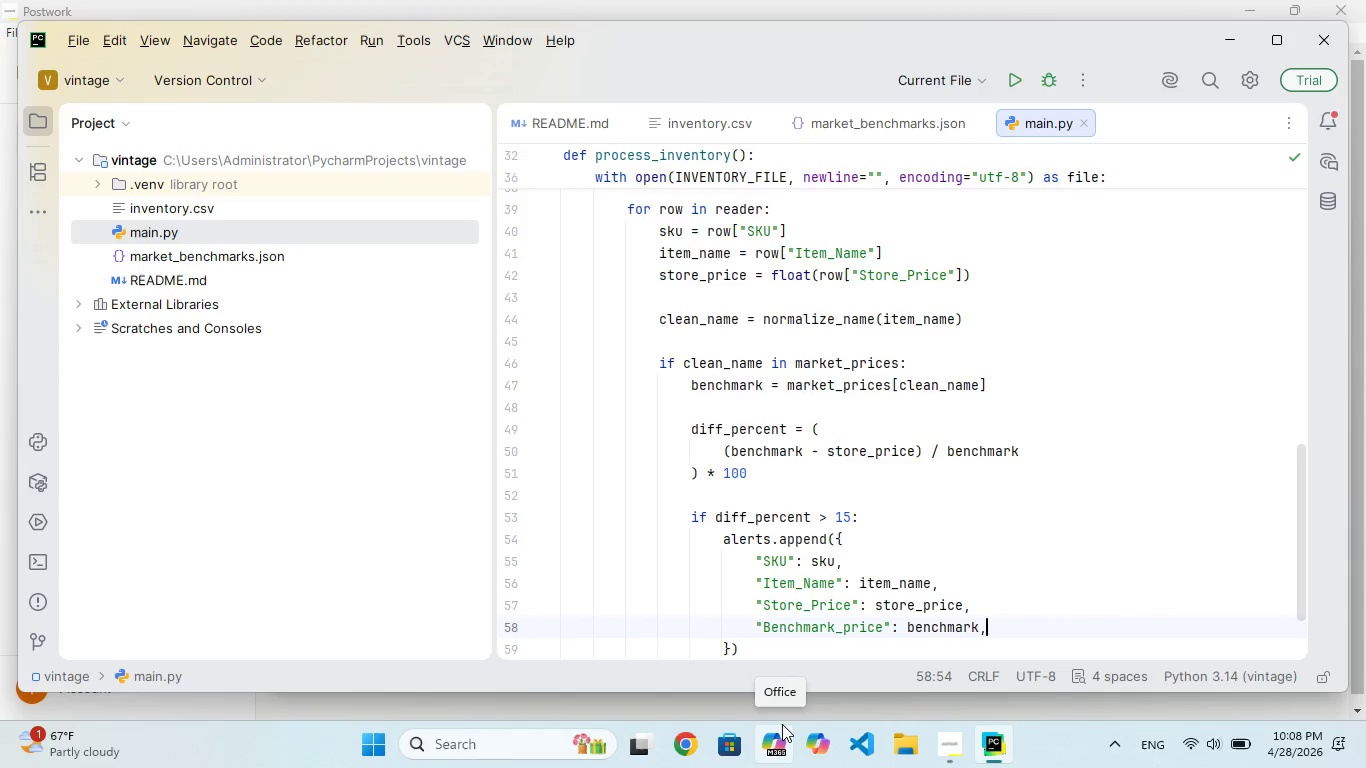 
key(Enter)
 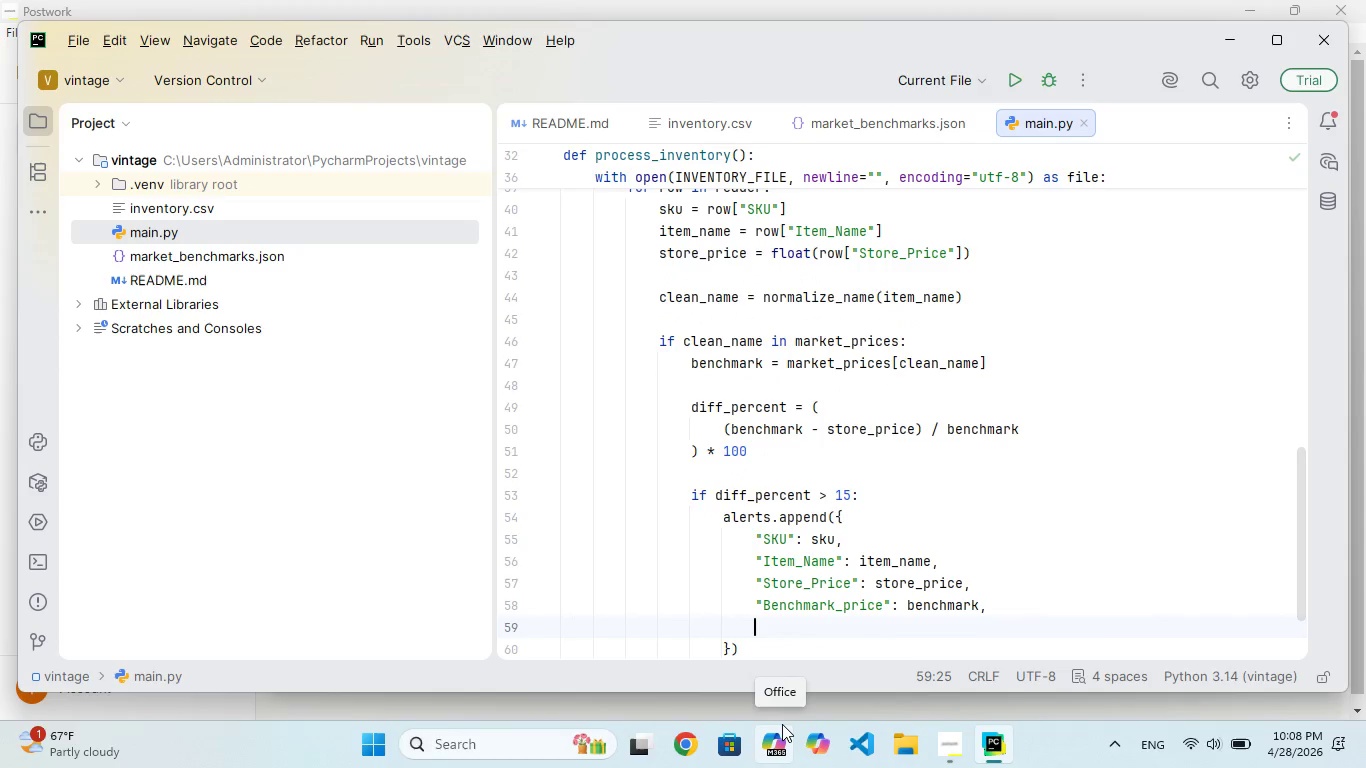 
type("I)
key(Backspace)
type(Underpricee)
key(Backspace)
type(d_By_%)
 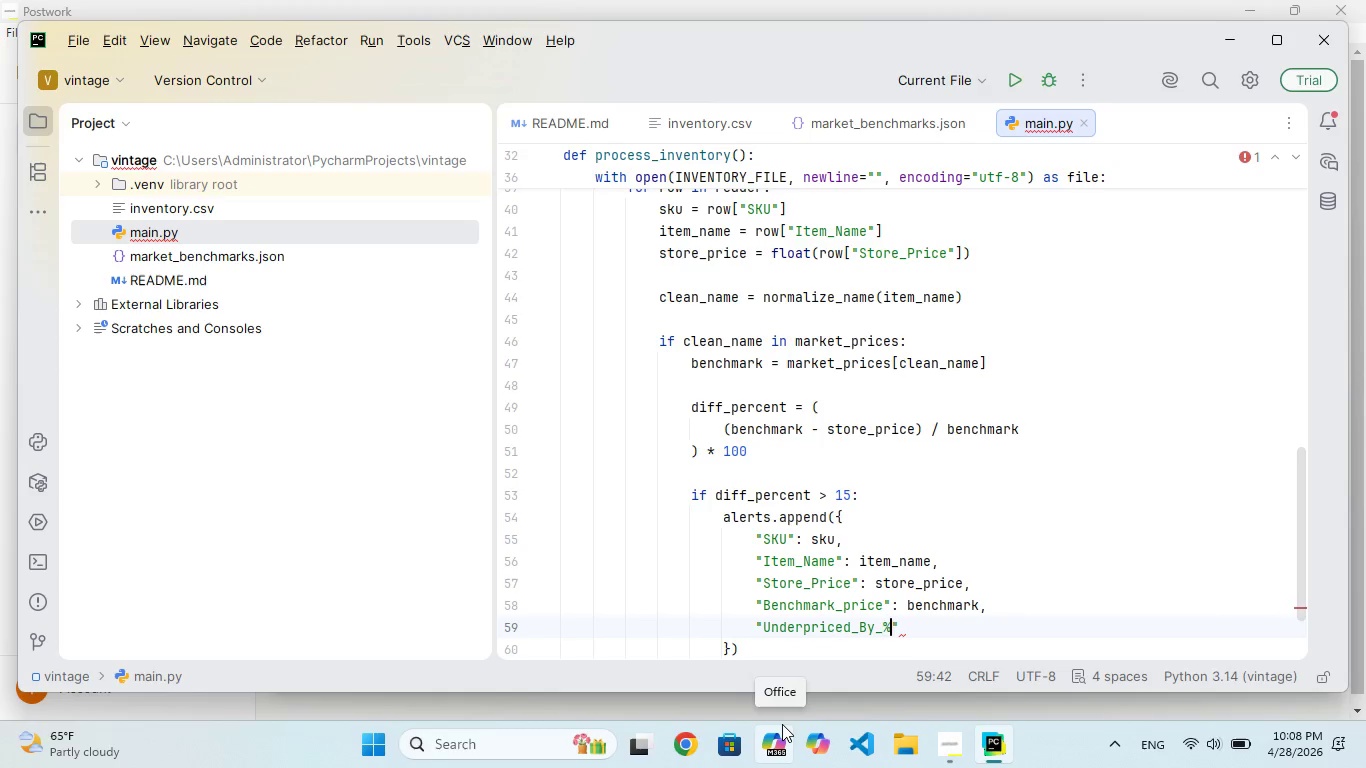 
wait(5.12)
 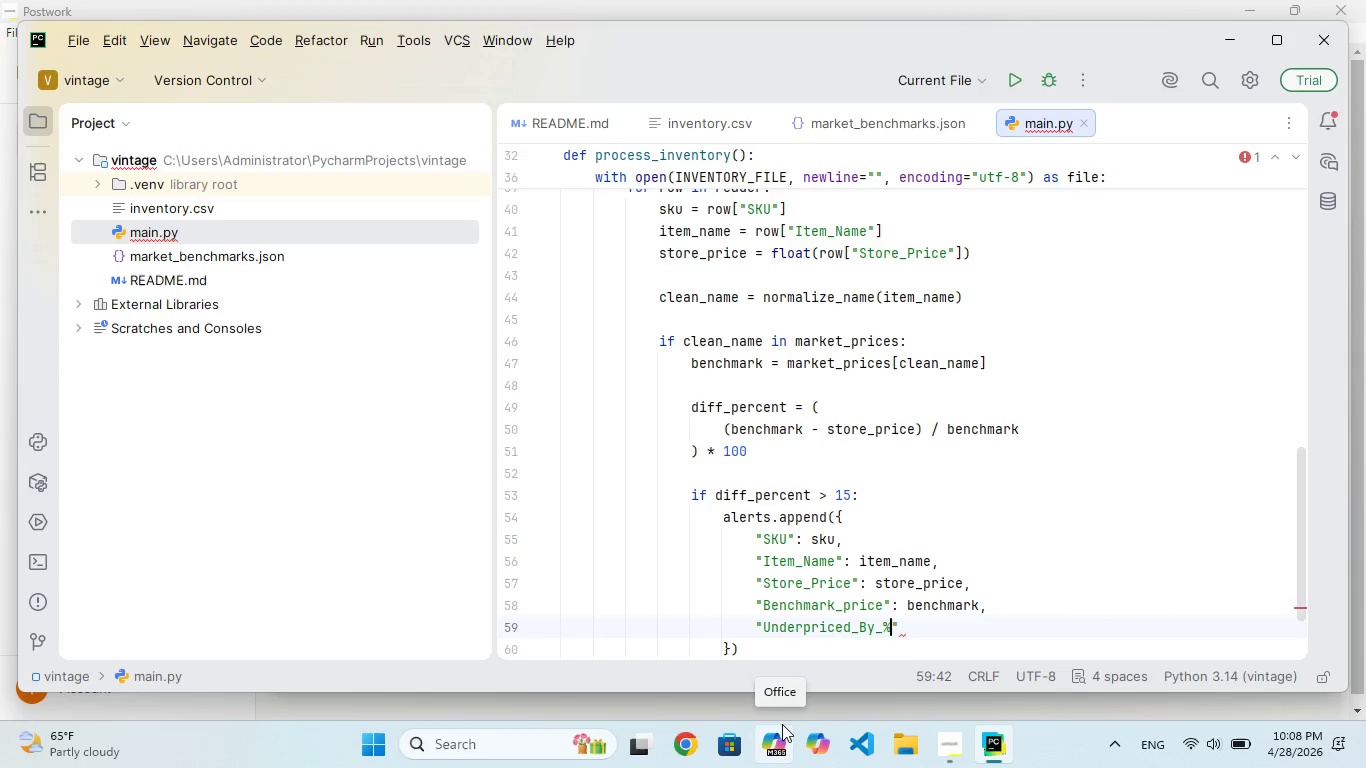 
key(ArrowRight)
 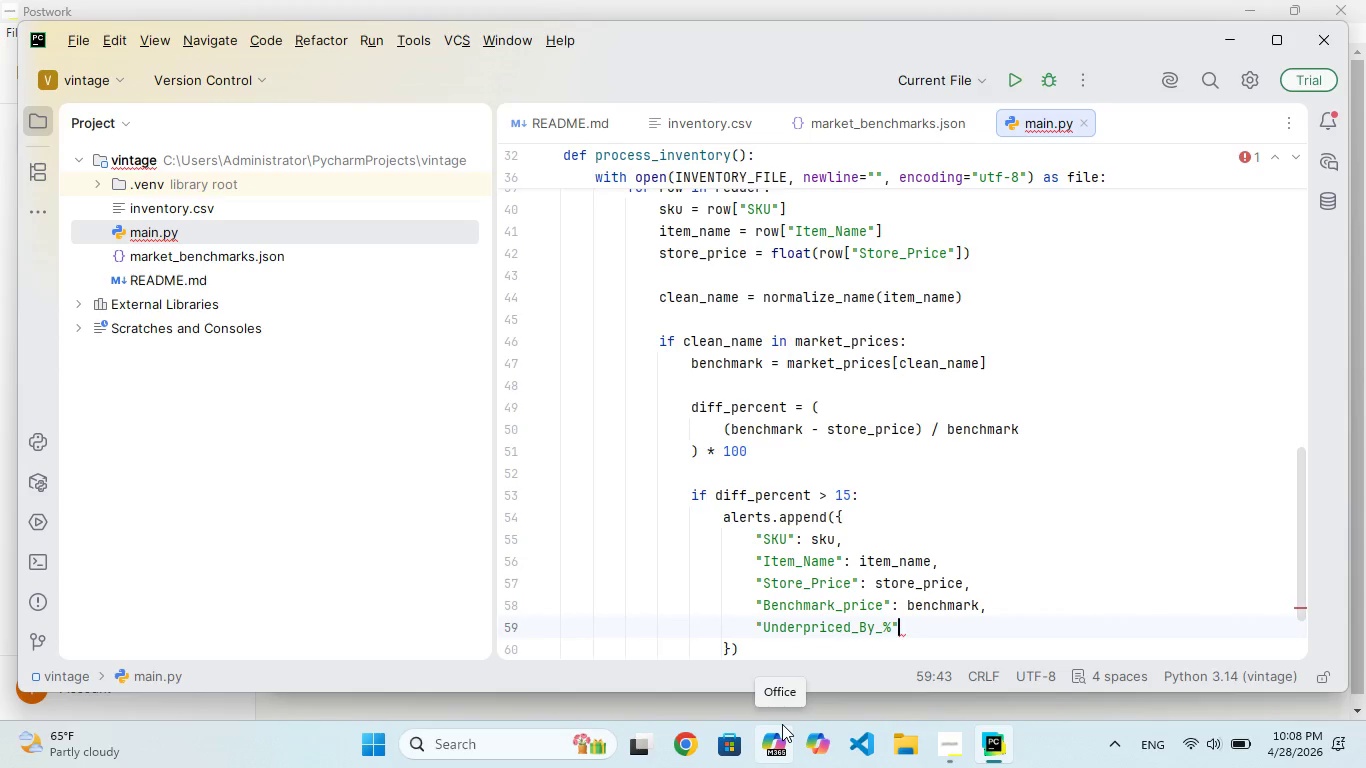 
key(ArrowRight)
 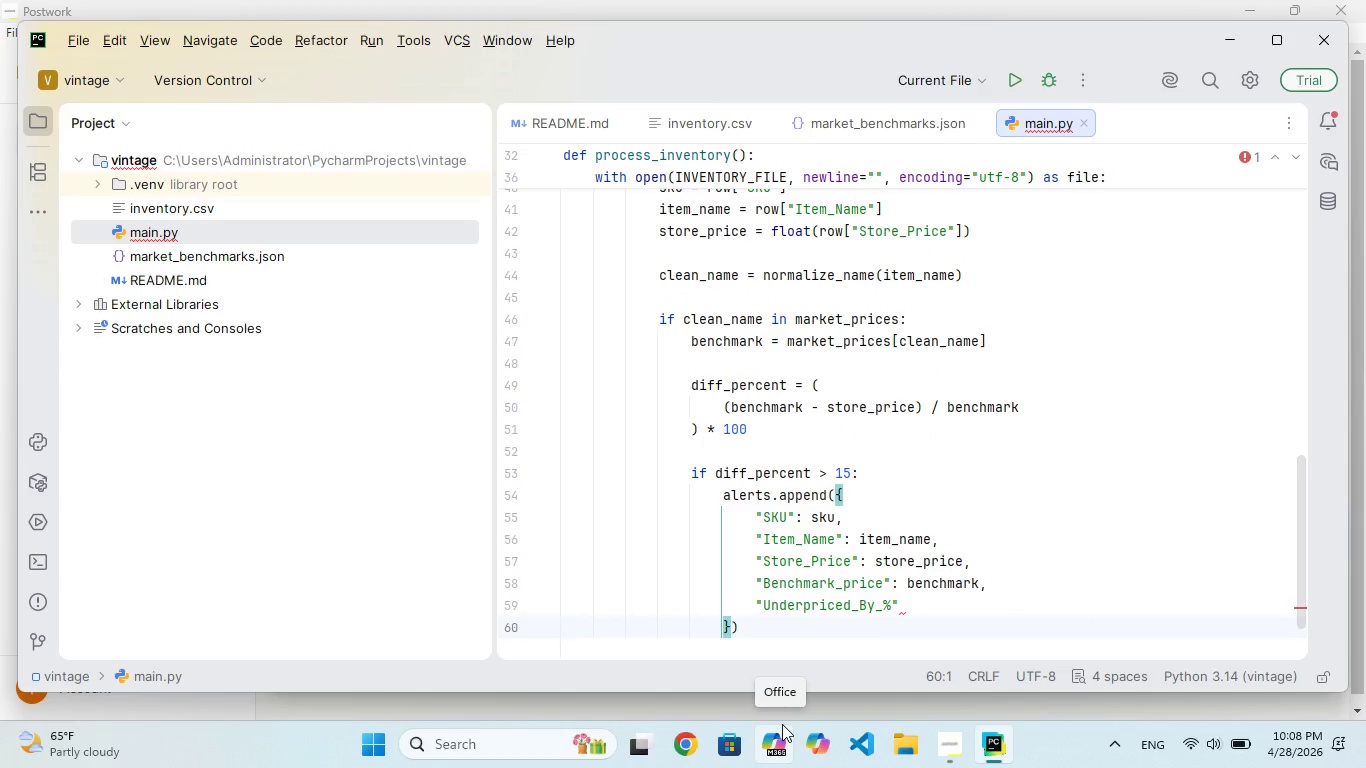 
key(ArrowLeft)
 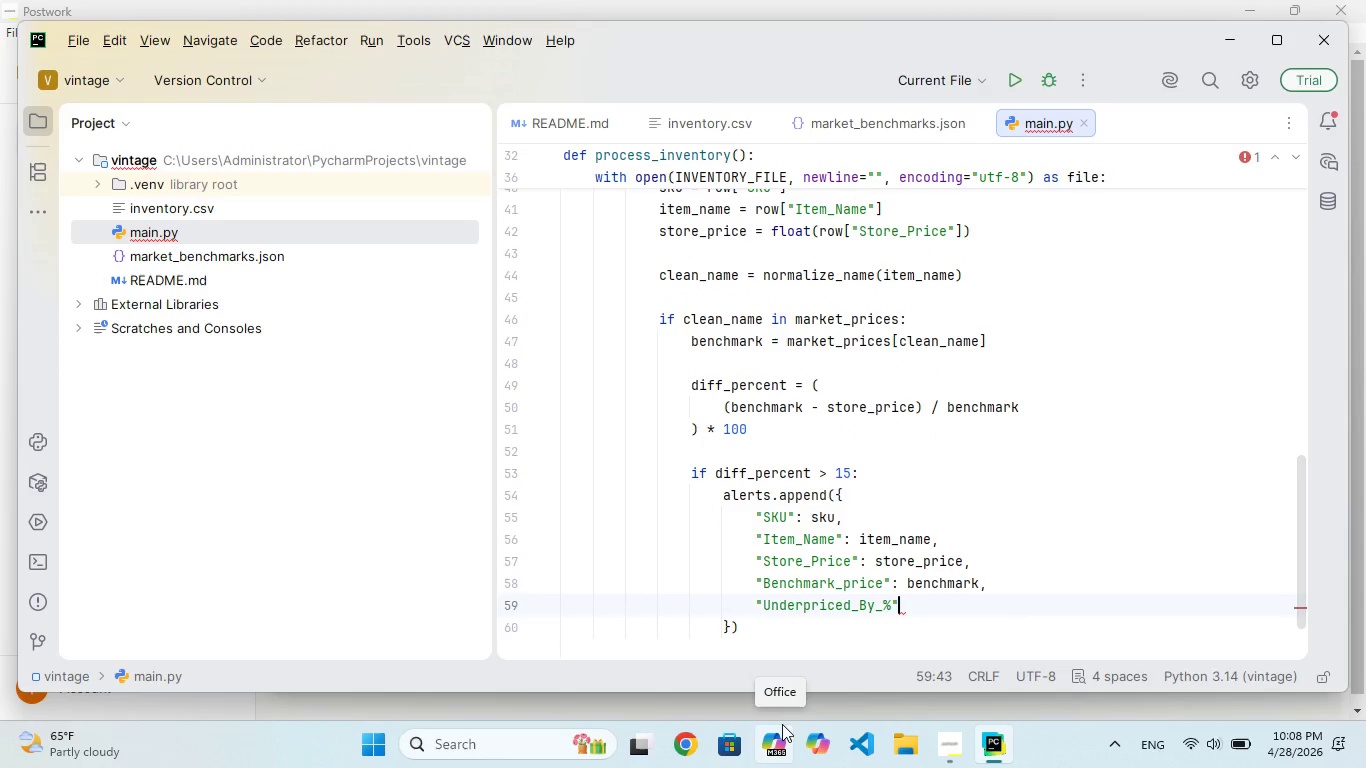 
type(: rnd(differe)
key(Backspace)
key(Backspace)
key(Backspace)
type(_percent, 2)
 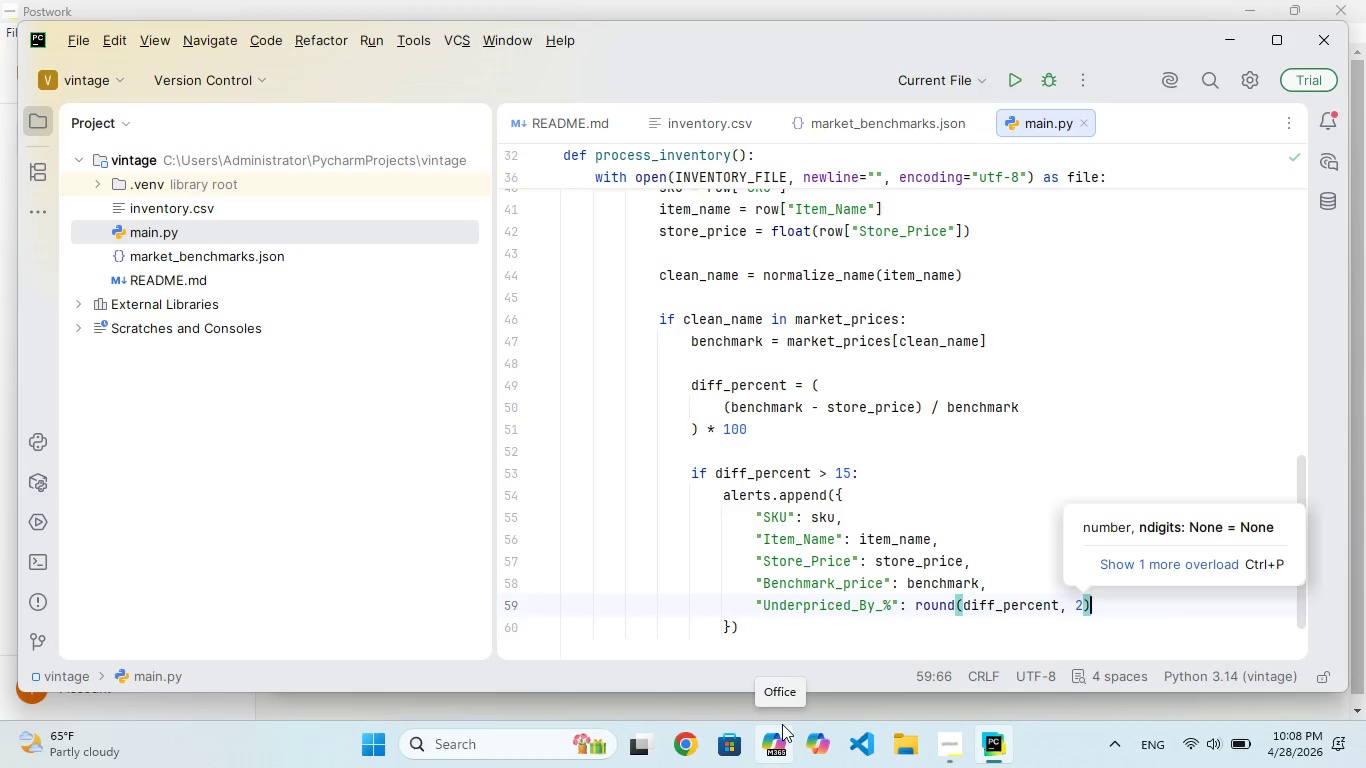 
hold_key(key=O, duration=0.31)
 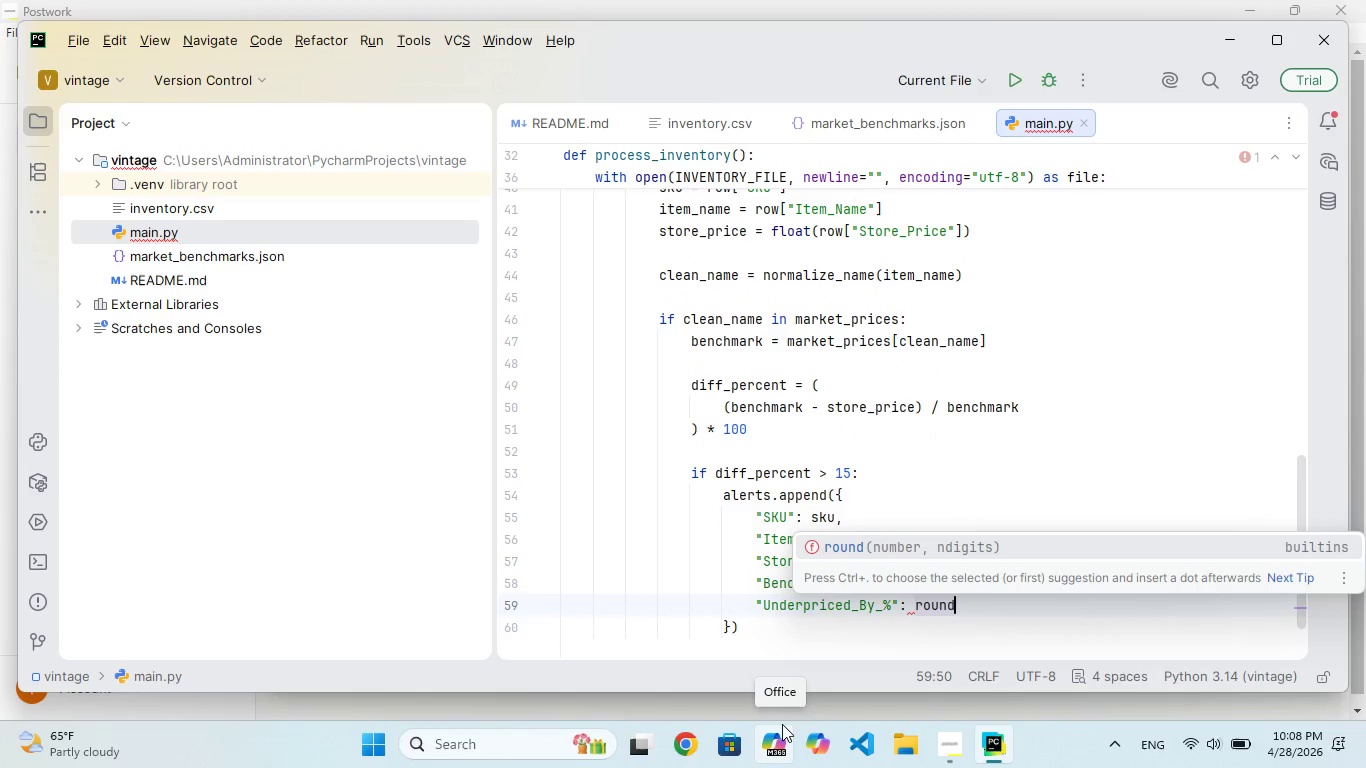 
hold_key(key=U, duration=0.34)
 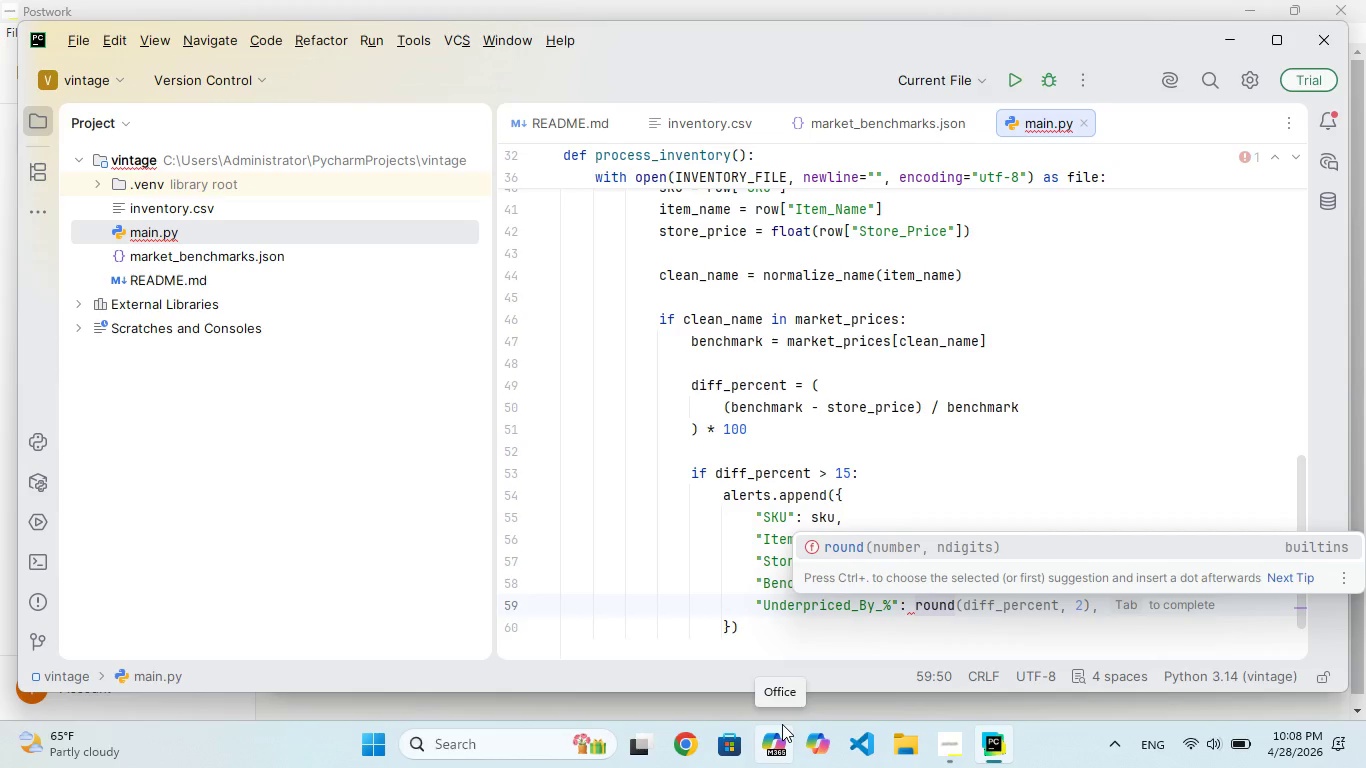 
key(ArrowRight)
 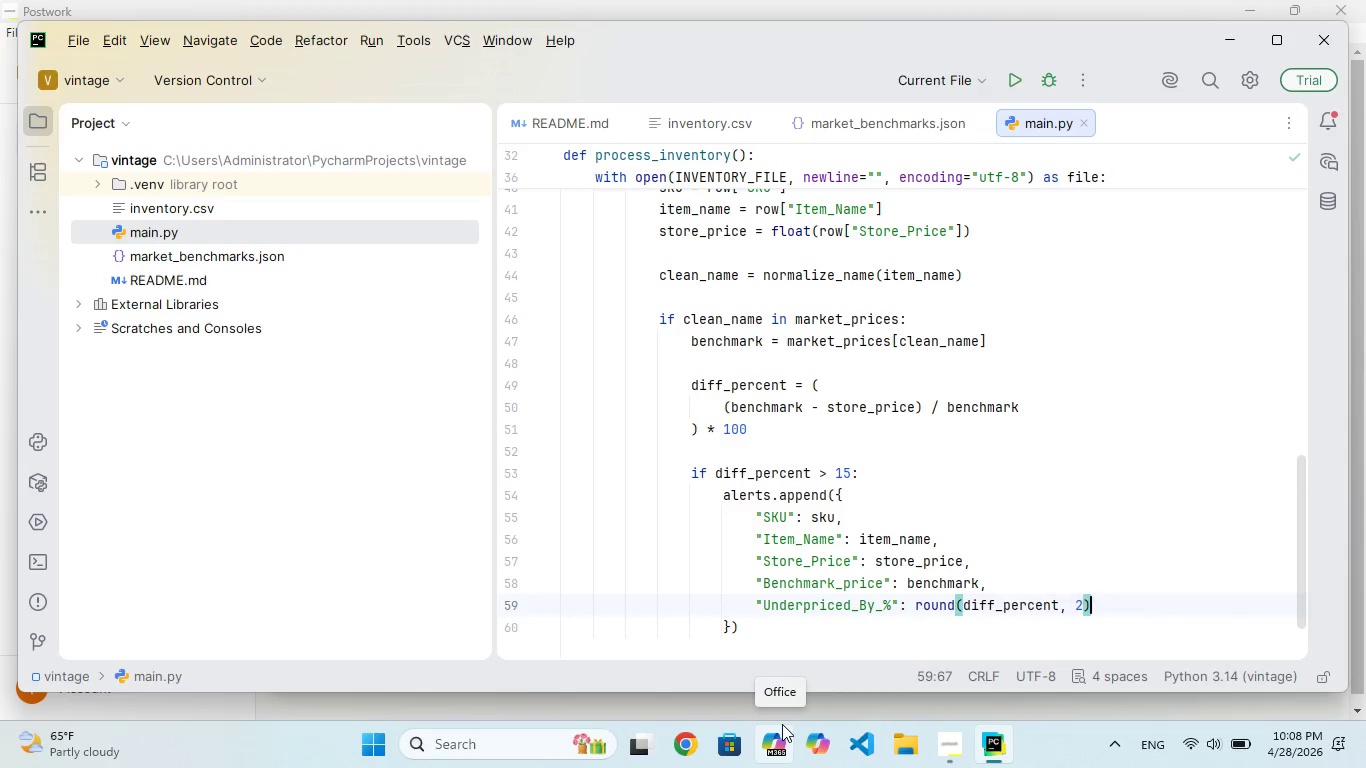 
key(ArrowRight)
 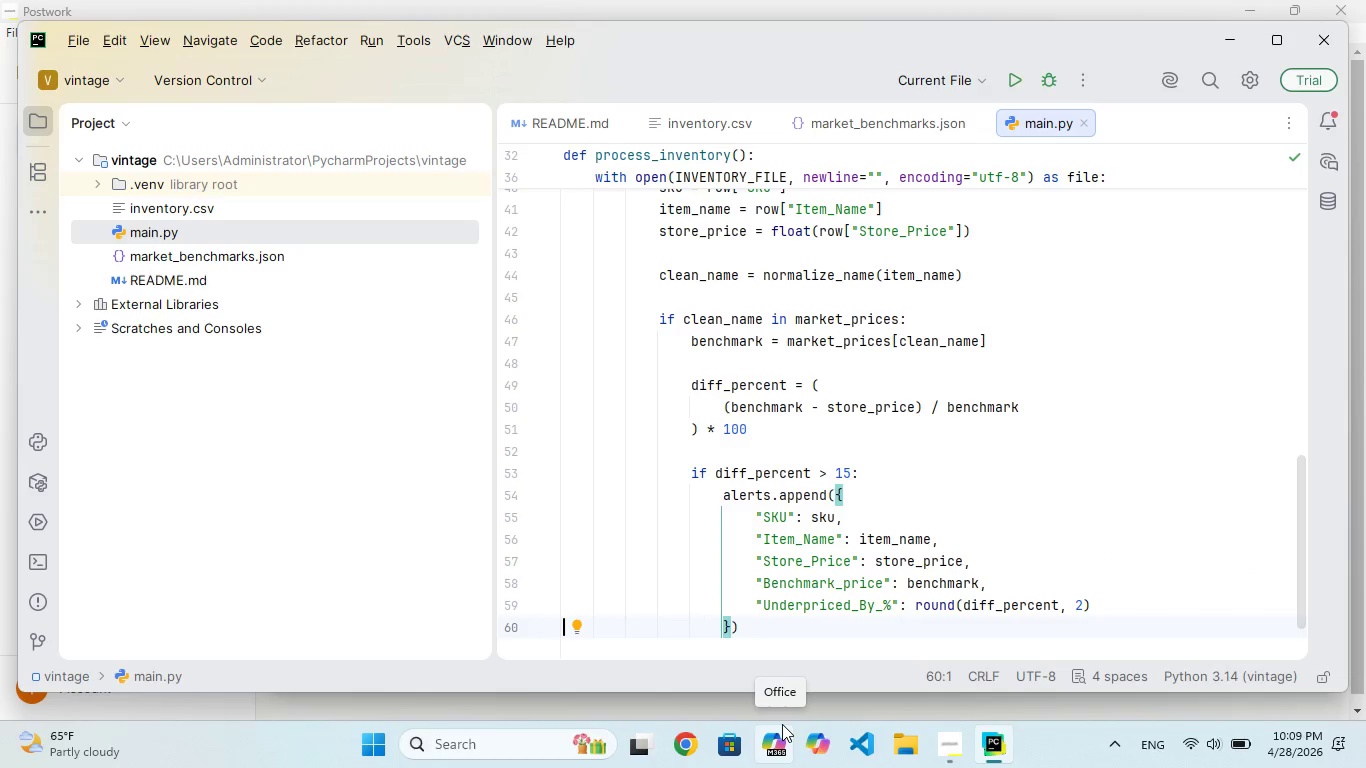 
wait(5.67)
 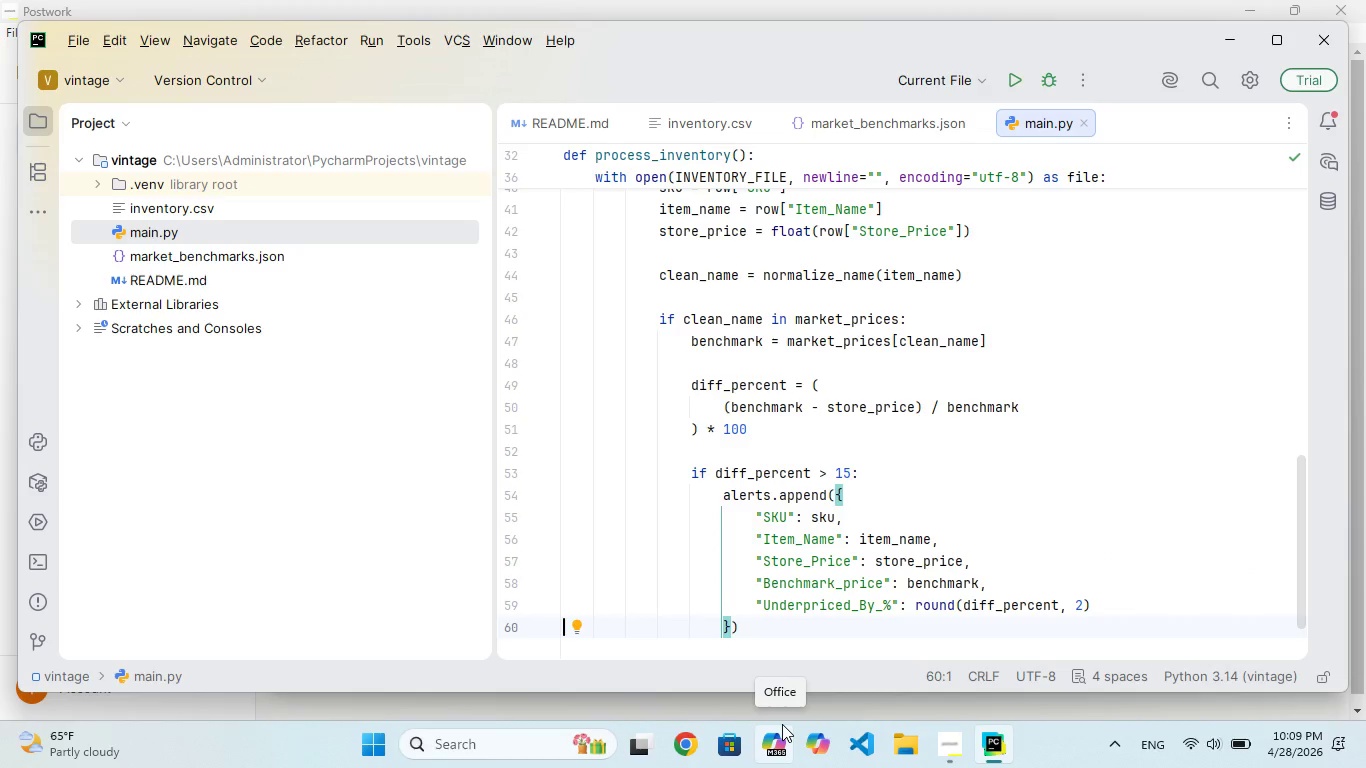 
hold_key(key=ArrowRight, duration=1.38)
 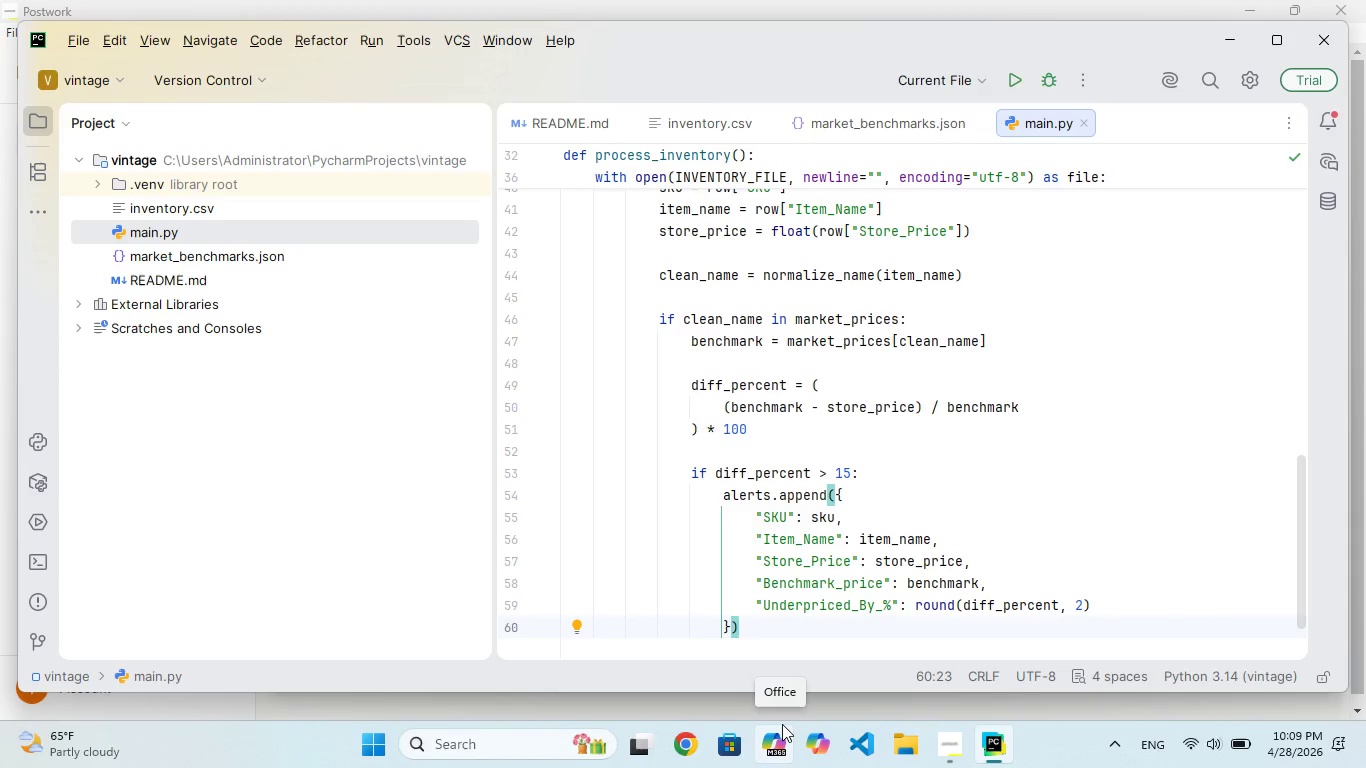 
key(Enter)
 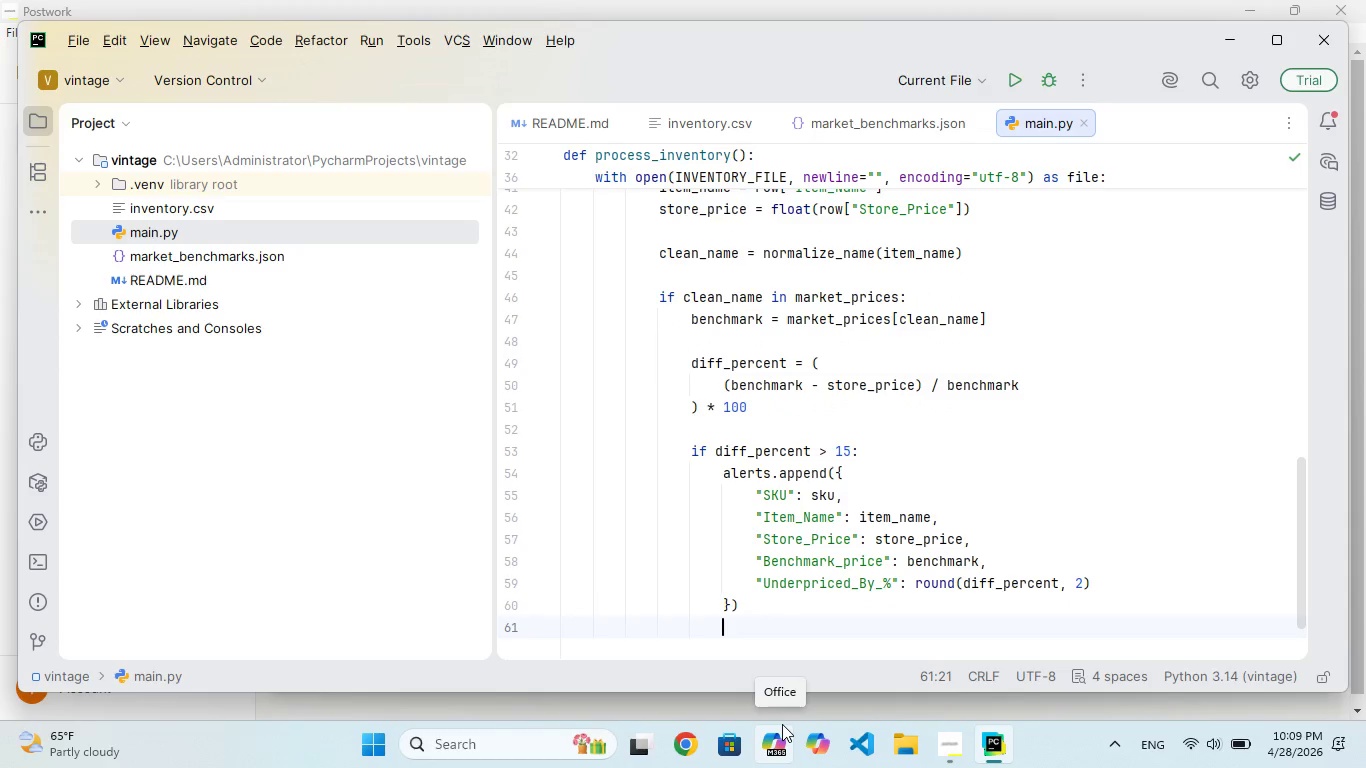 
key(Enter)
 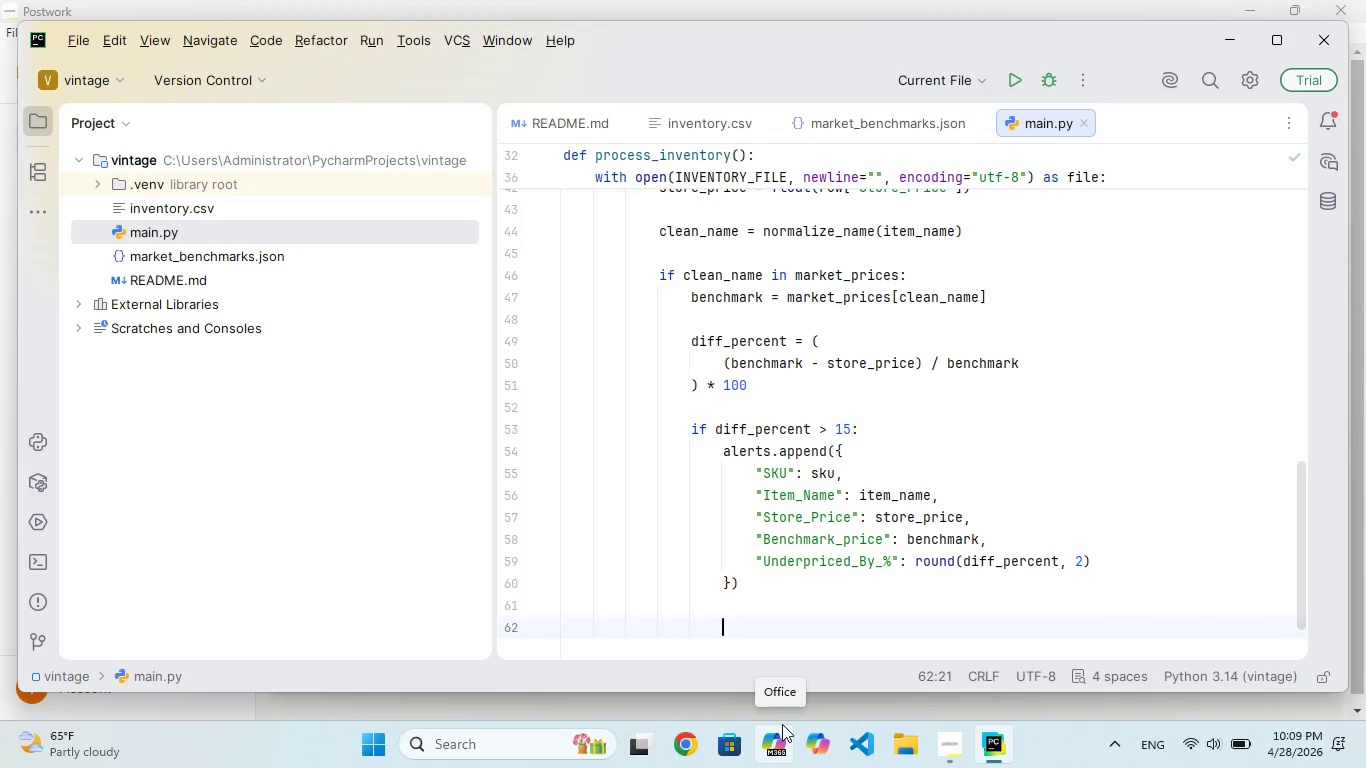 
key(Backspace)
key(Backspace)
key(Backspace)
key(Backspace)
type(return alerts)
 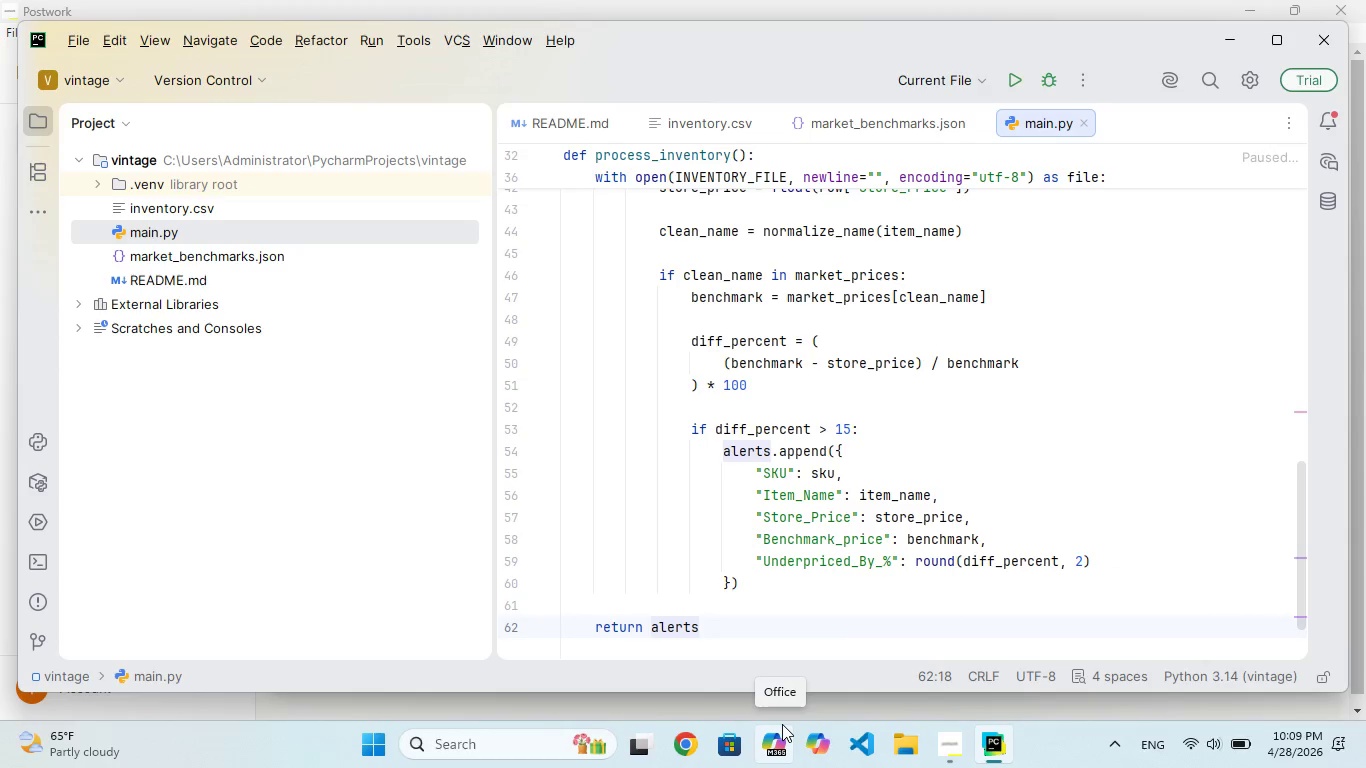 
key(Enter)
 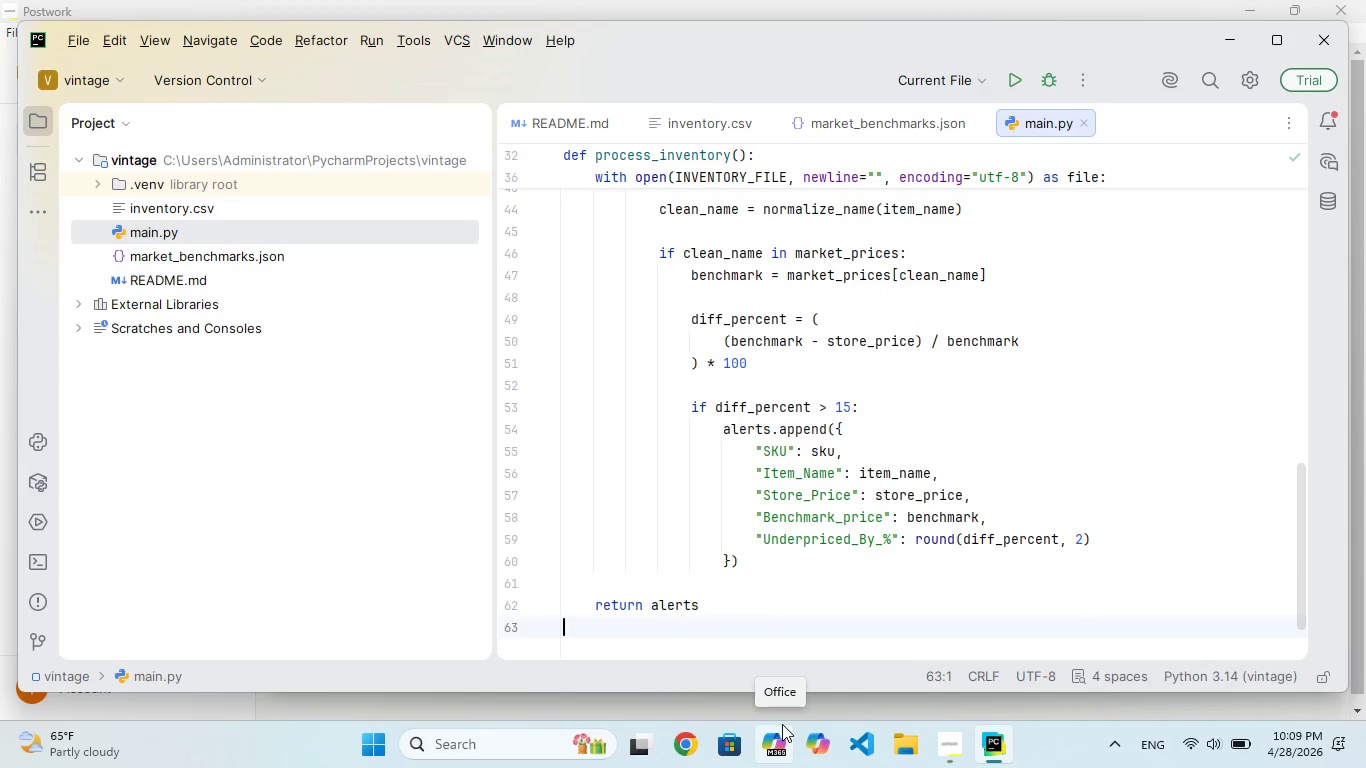 
key(Enter)
 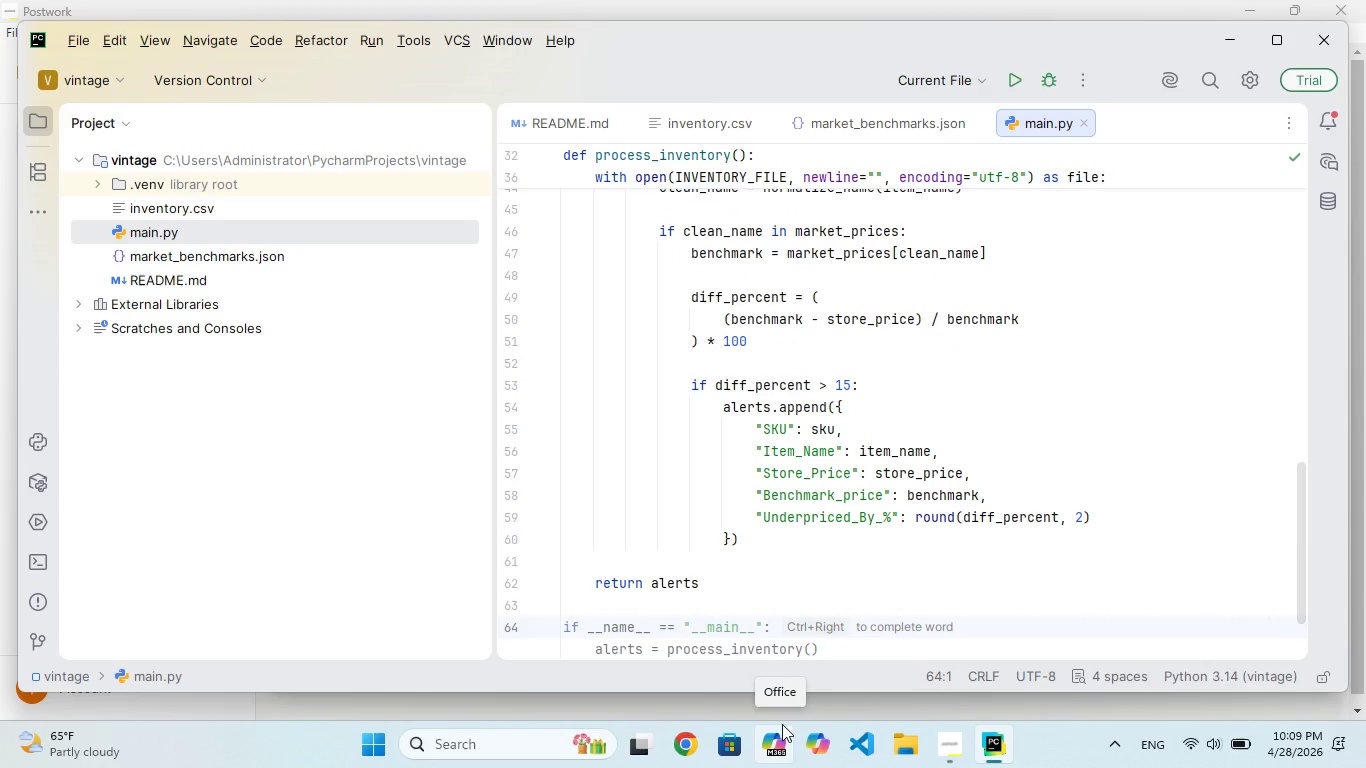 
wait(7.75)
 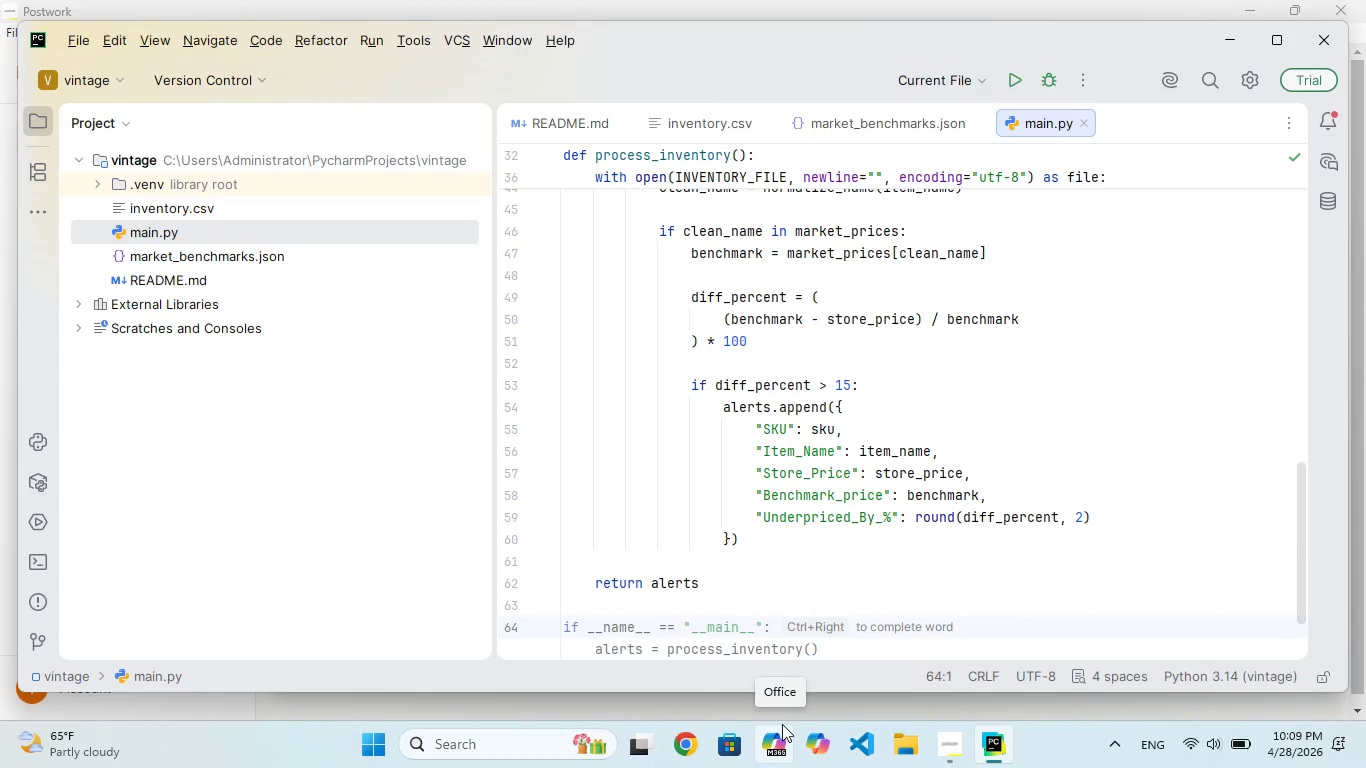 
left_click([962, 767])